 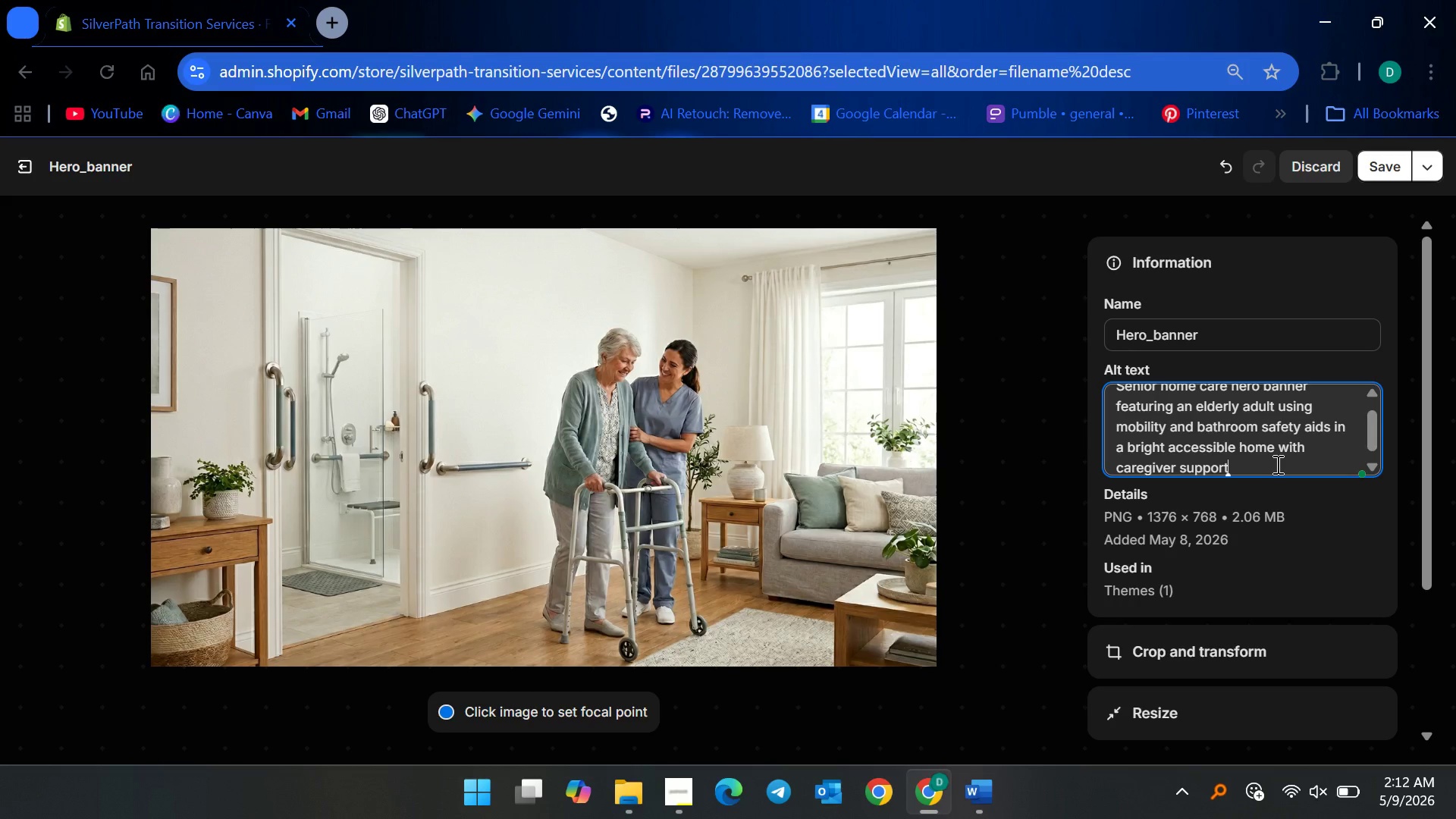 
left_click([1171, 498])
 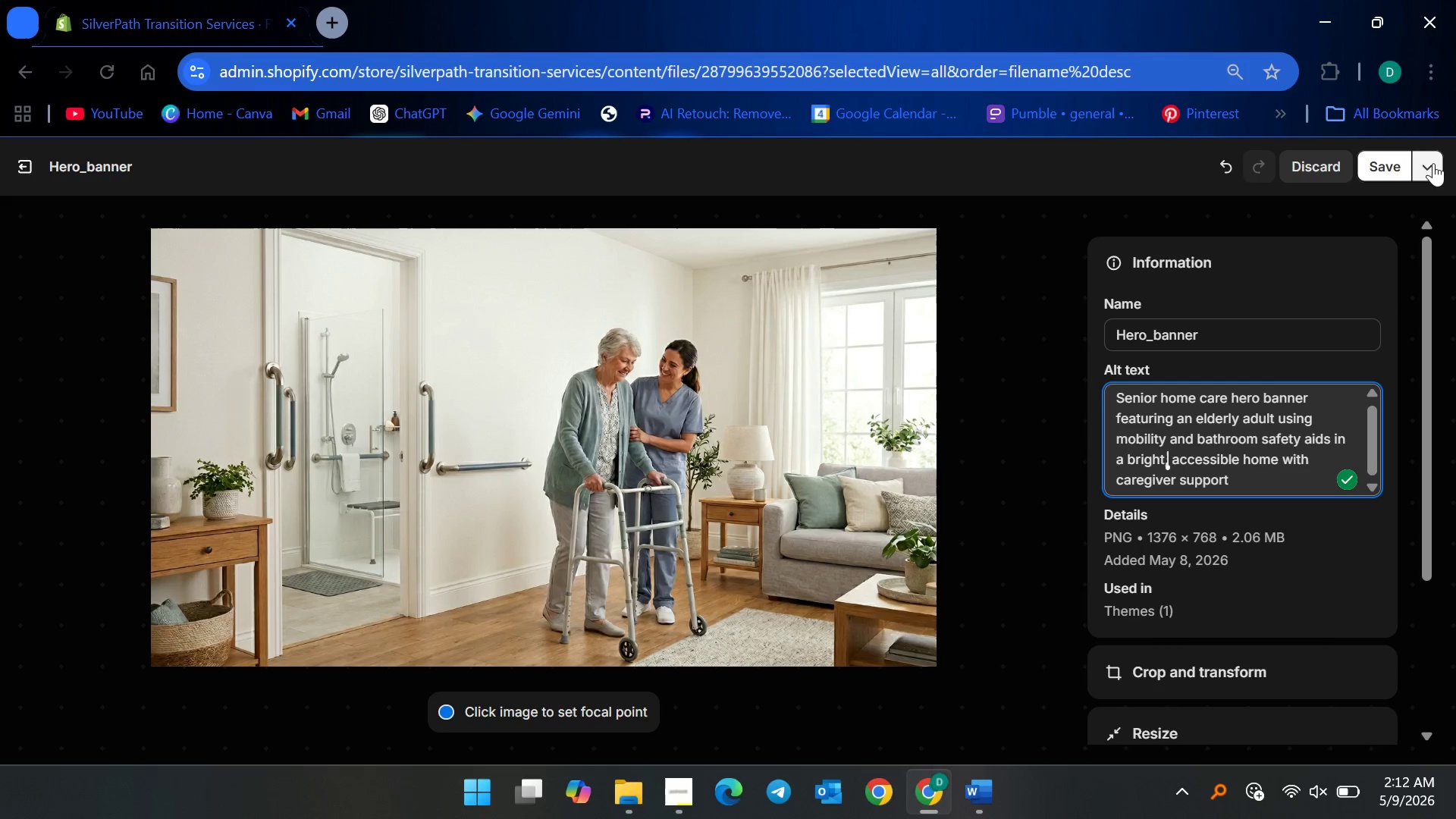 
left_click([1394, 163])
 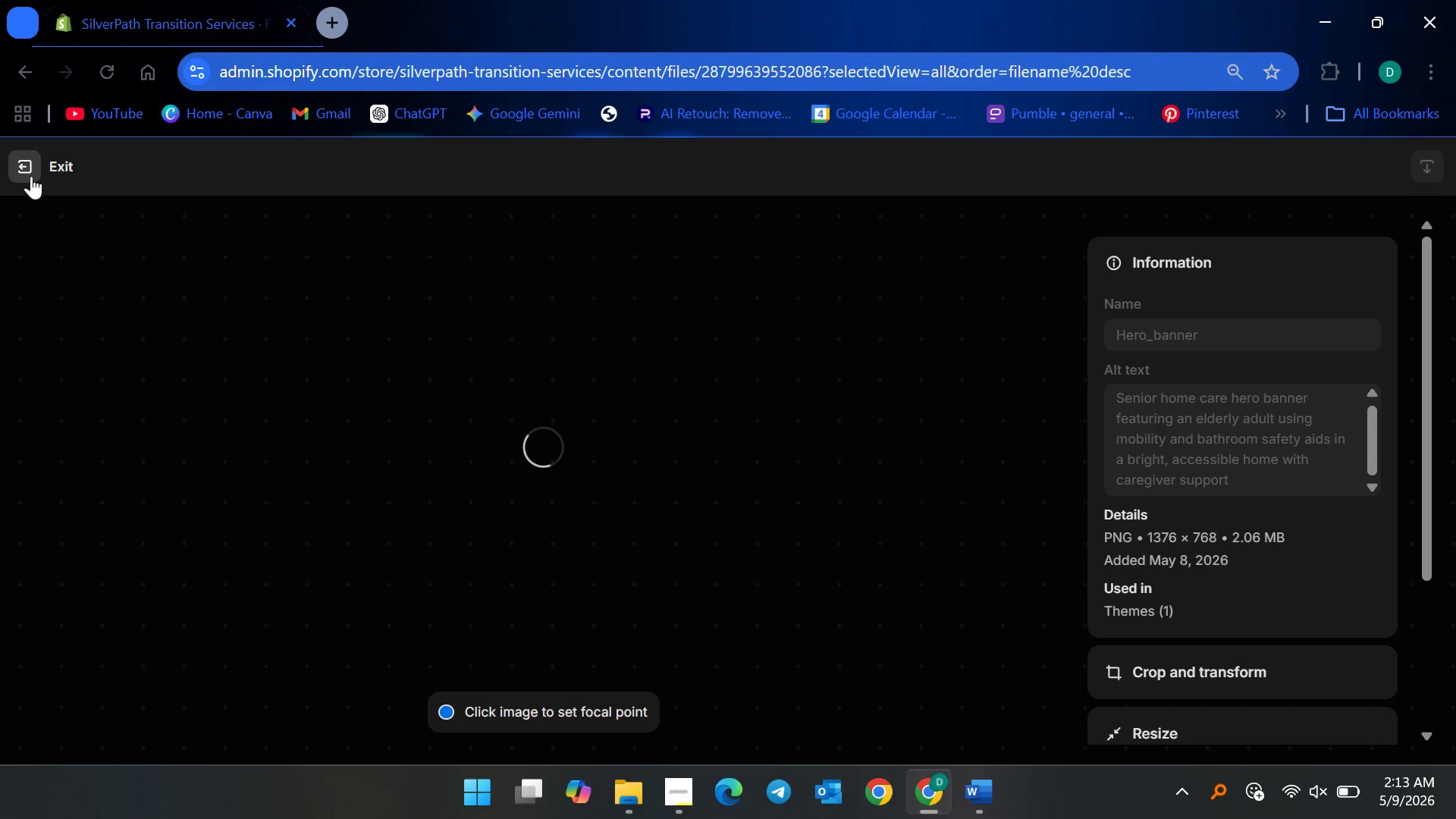 
left_click([31, 176])
 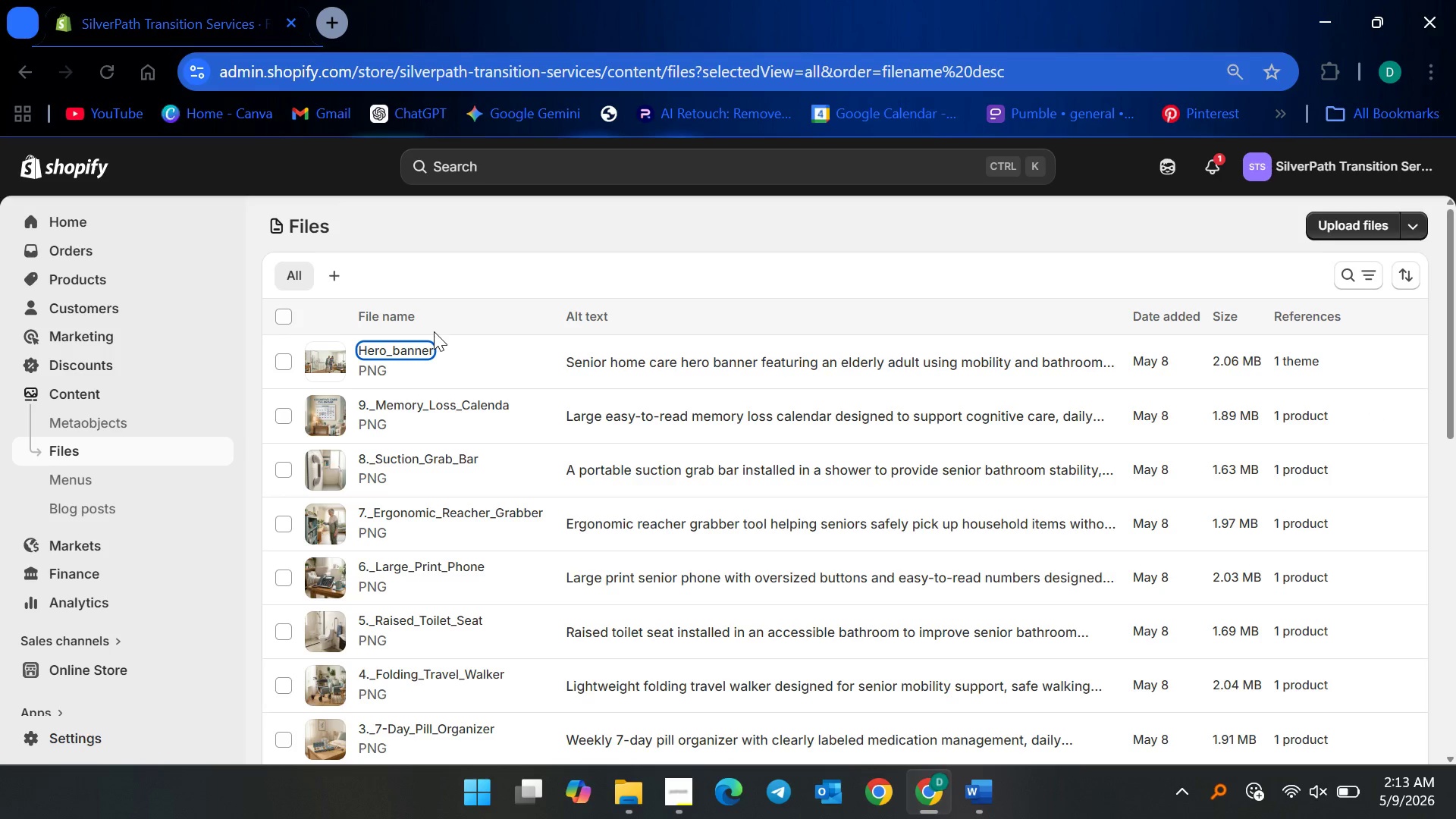 
scroll: coordinate [479, 551], scroll_direction: down, amount: 15.0
 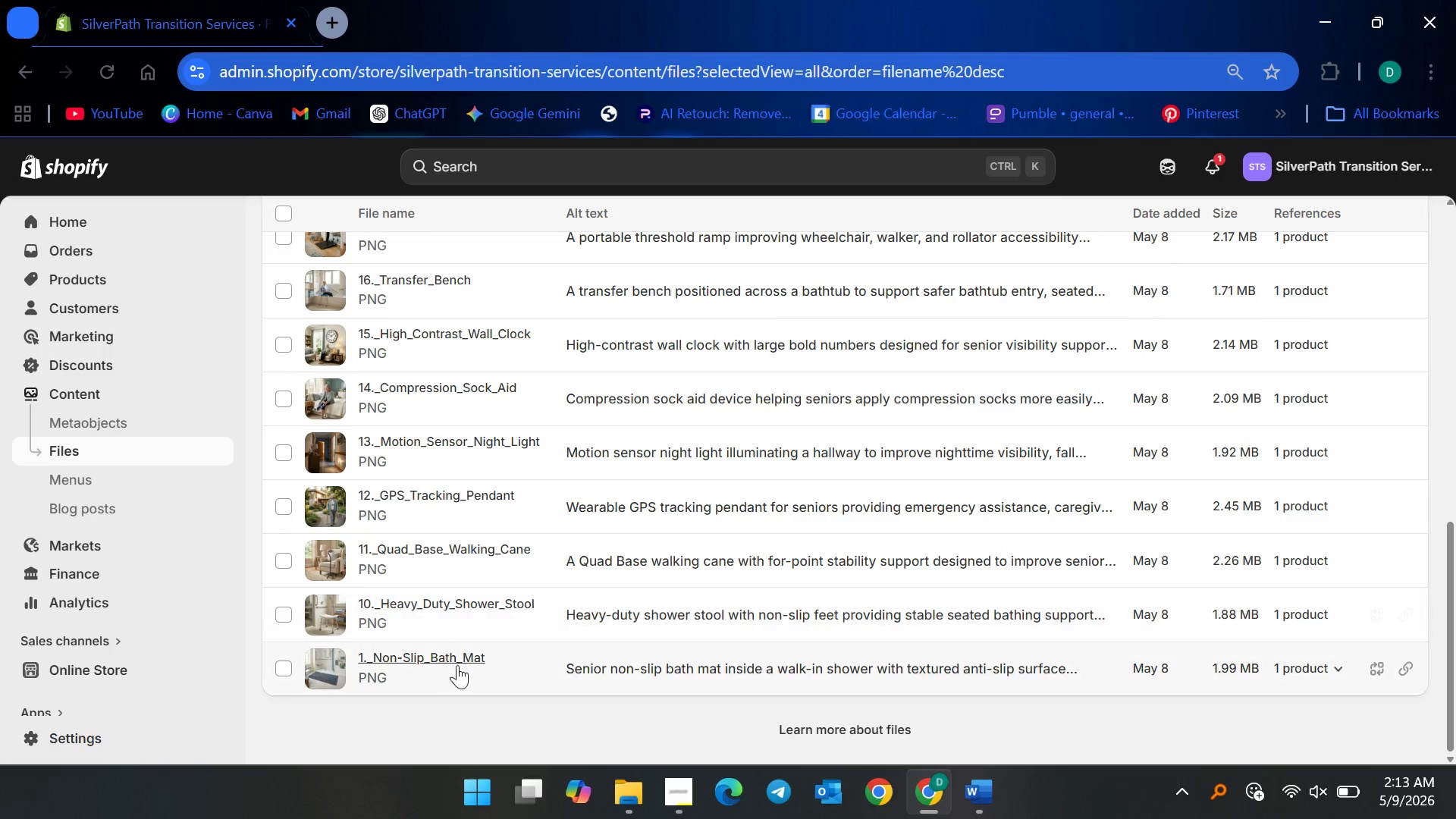 
scroll: coordinate [623, 607], scroll_direction: up, amount: 15.0
 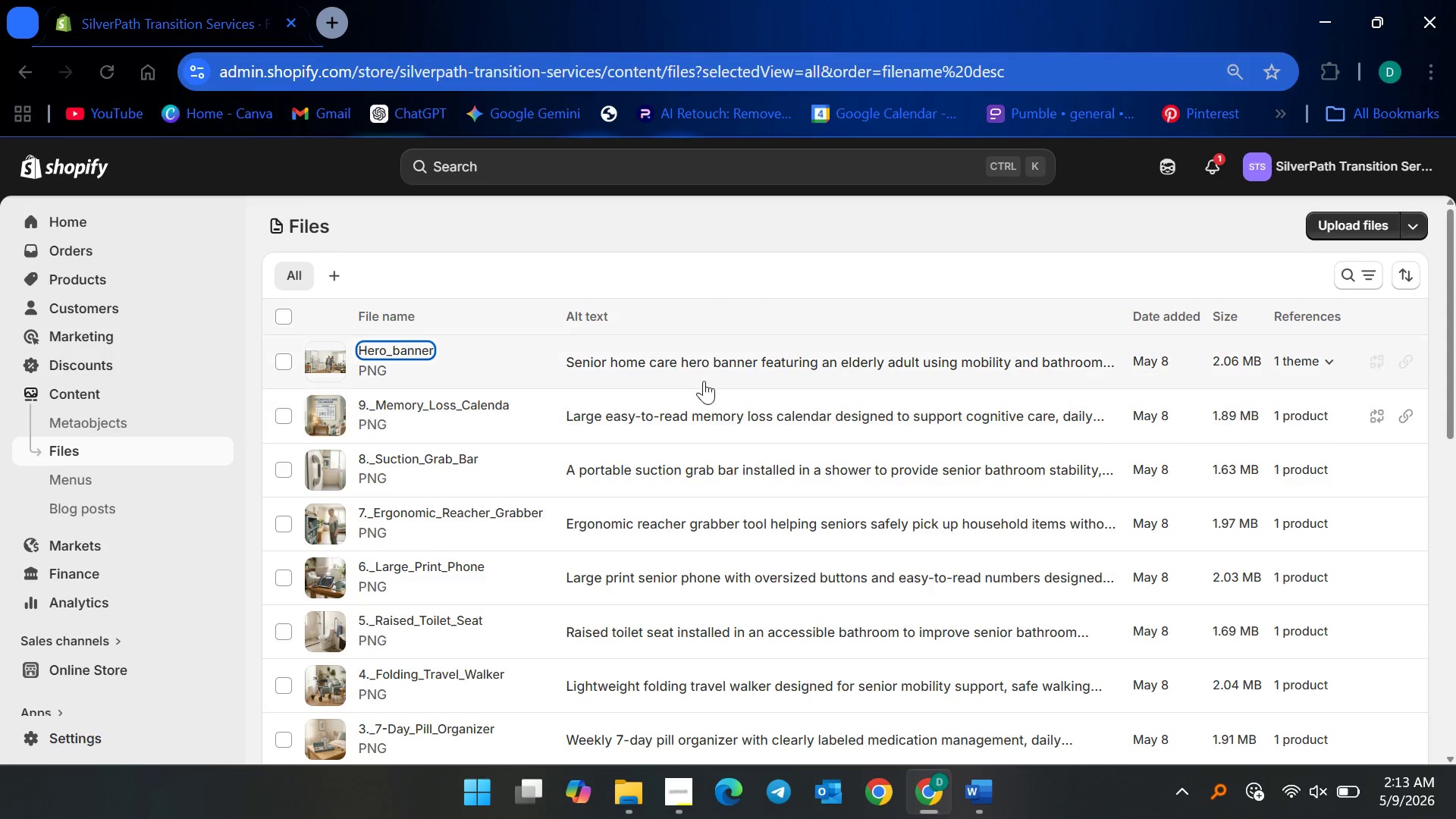 
left_click([665, 369])
 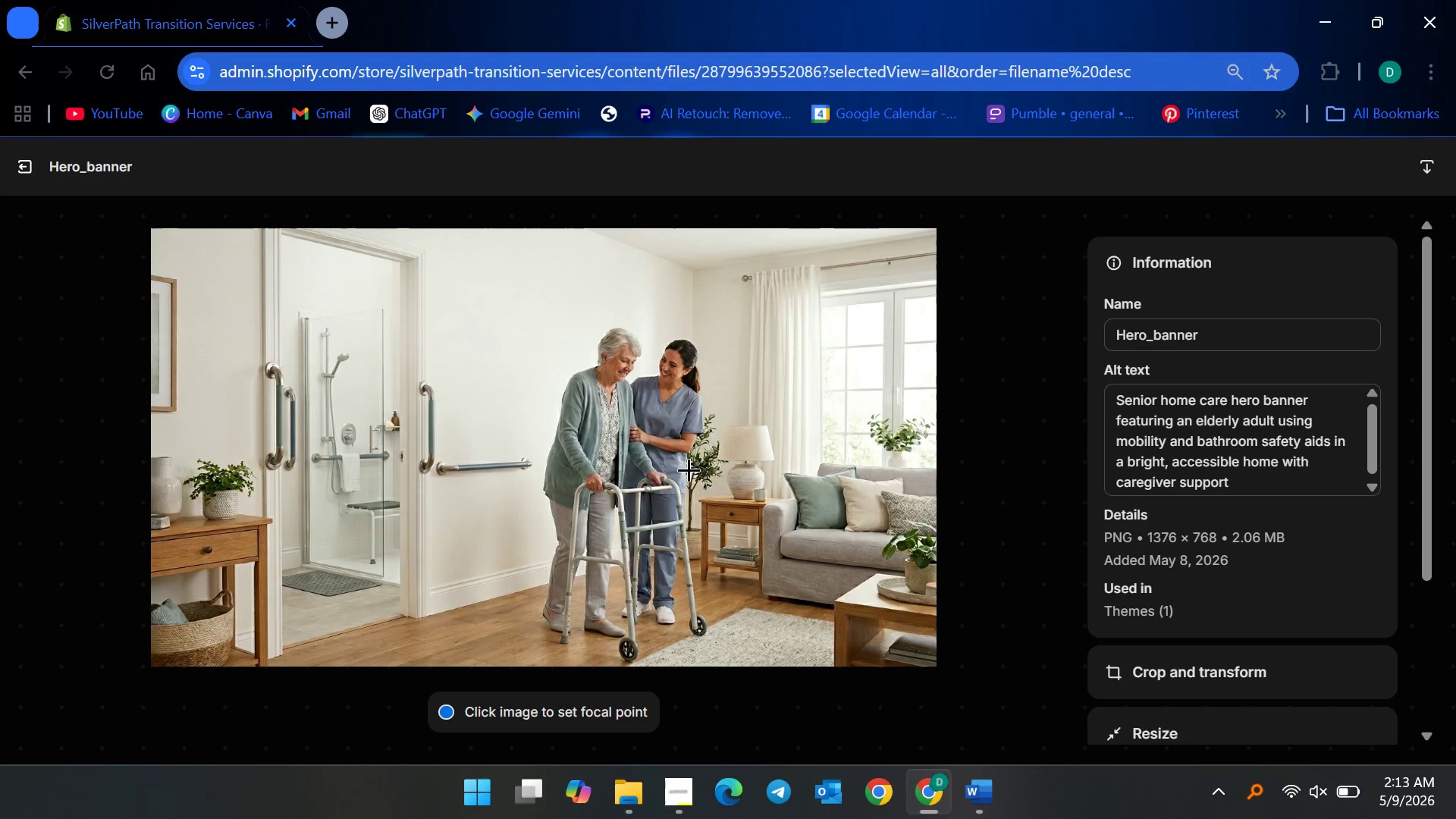 
wait(6.58)
 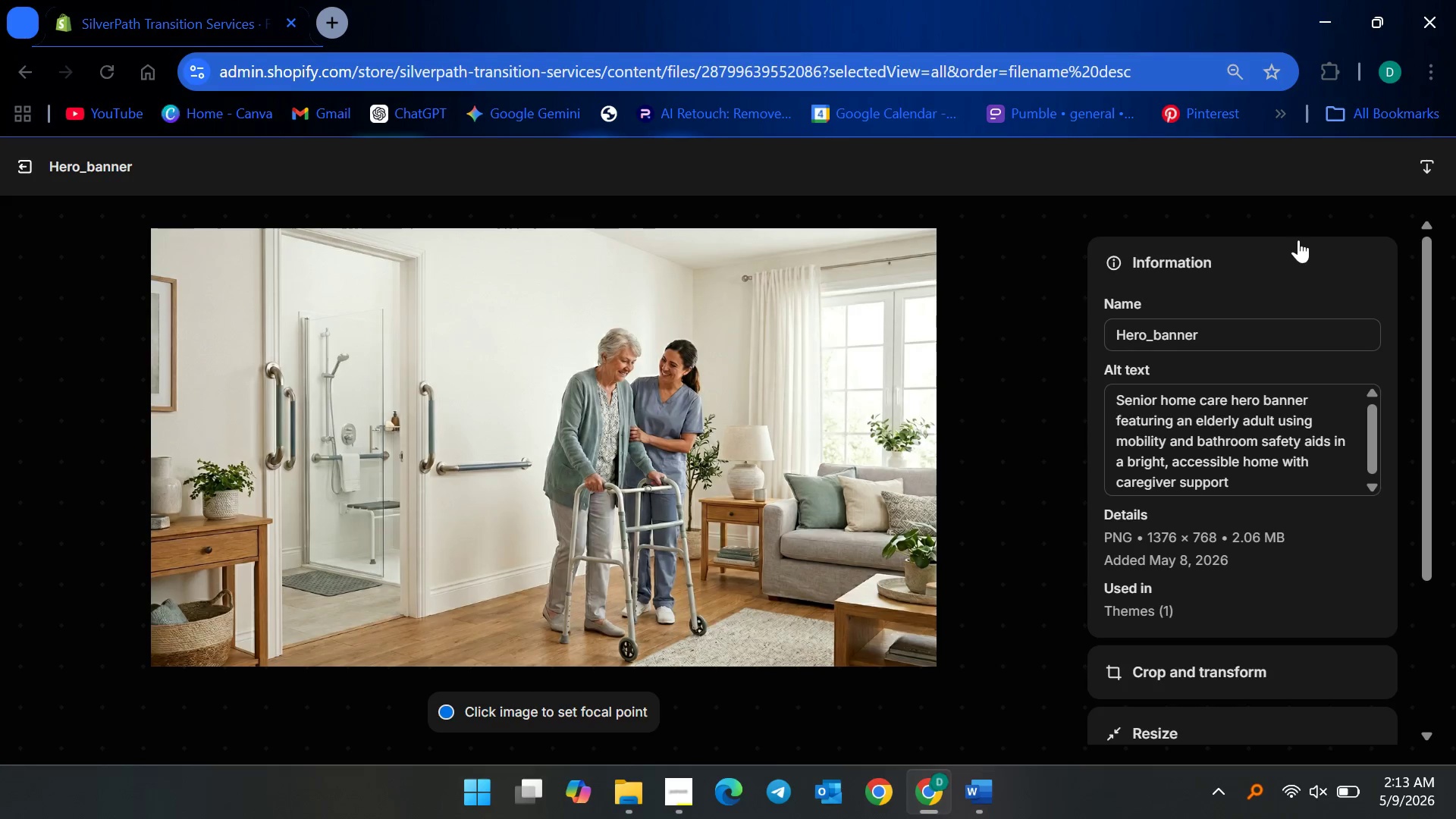 
left_click([36, 163])
 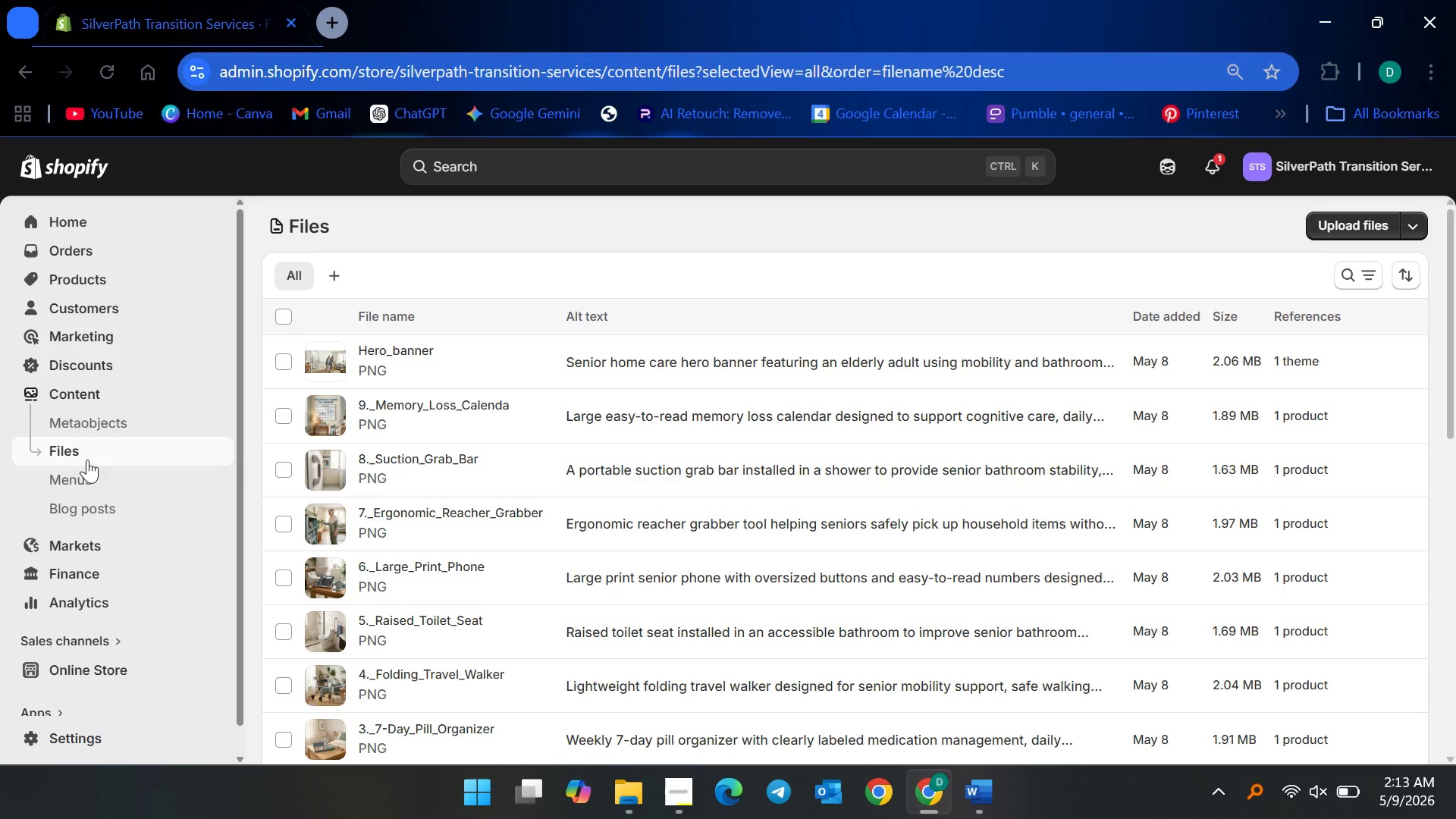 
scroll: coordinate [125, 539], scroll_direction: down, amount: 4.0
 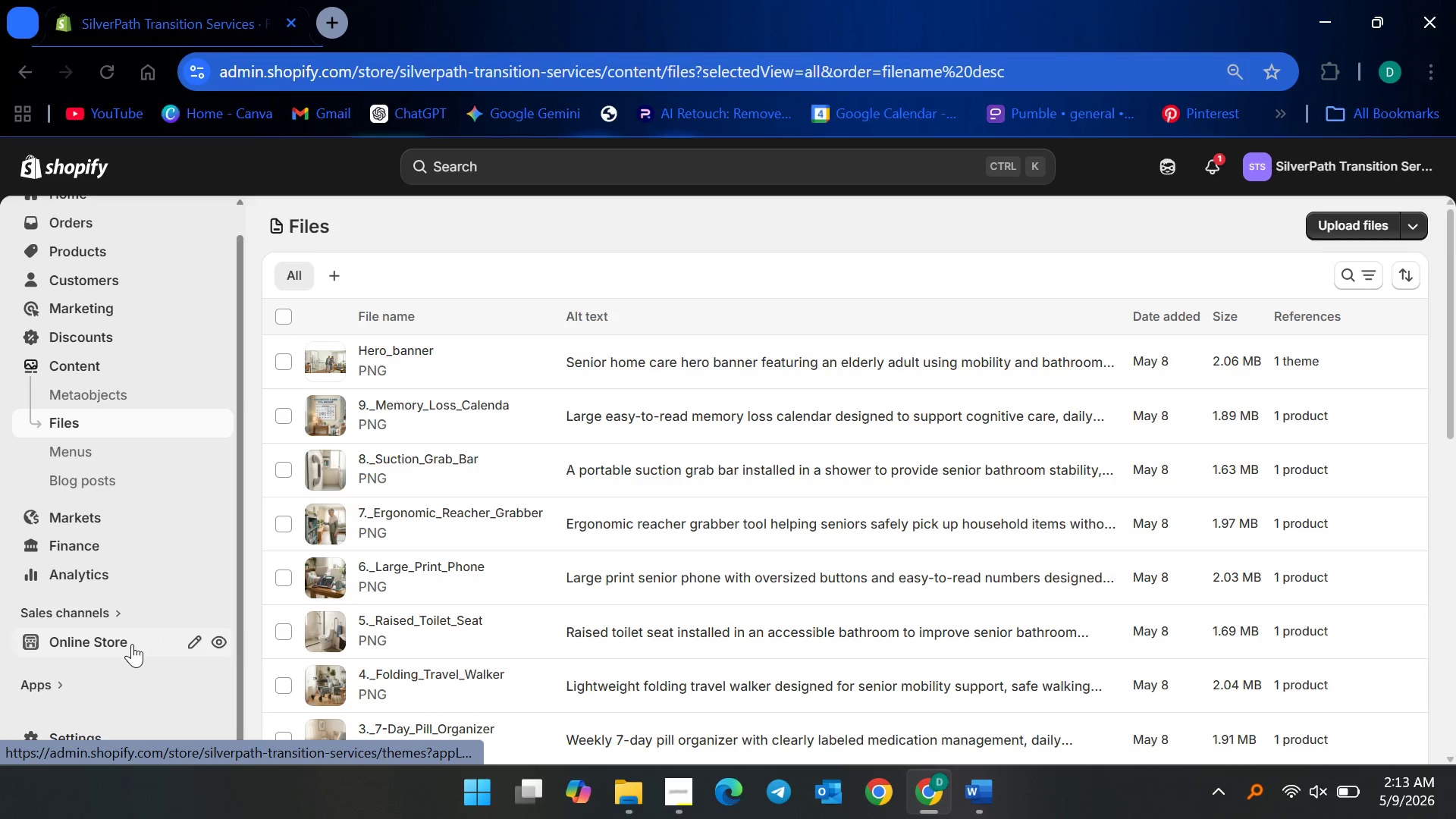 
left_click([132, 644])
 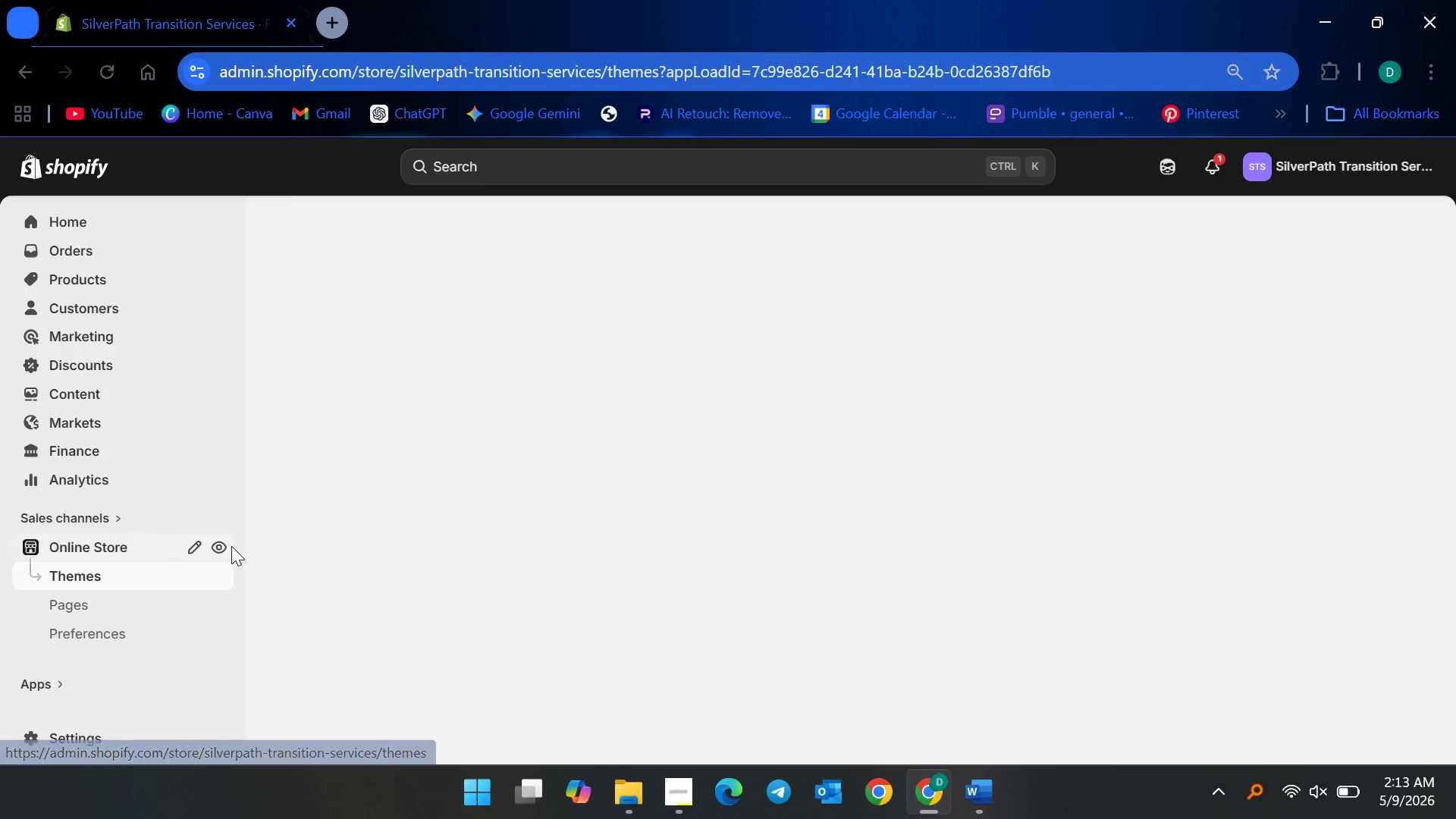 
left_click([217, 545])
 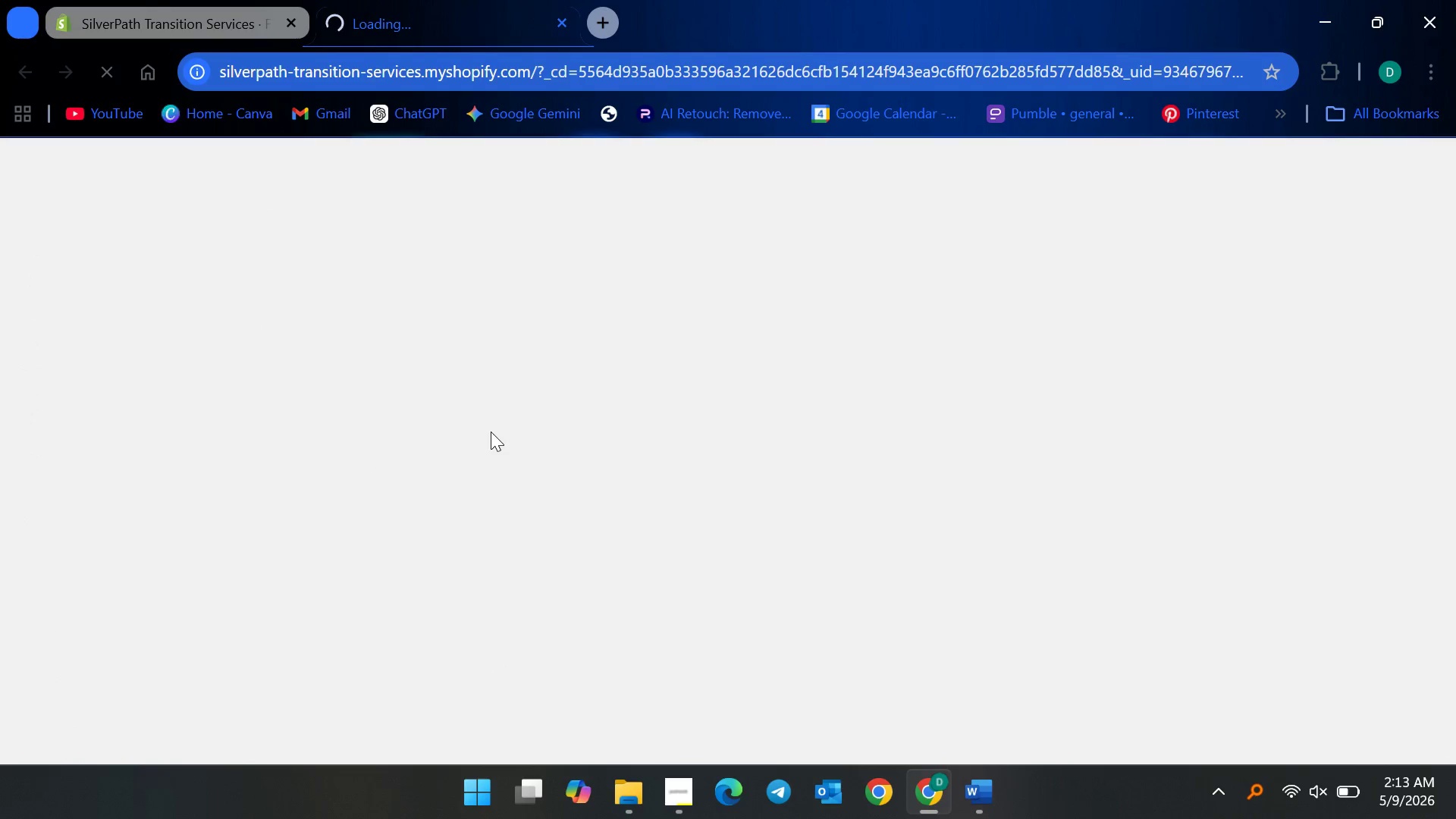 
wait(9.98)
 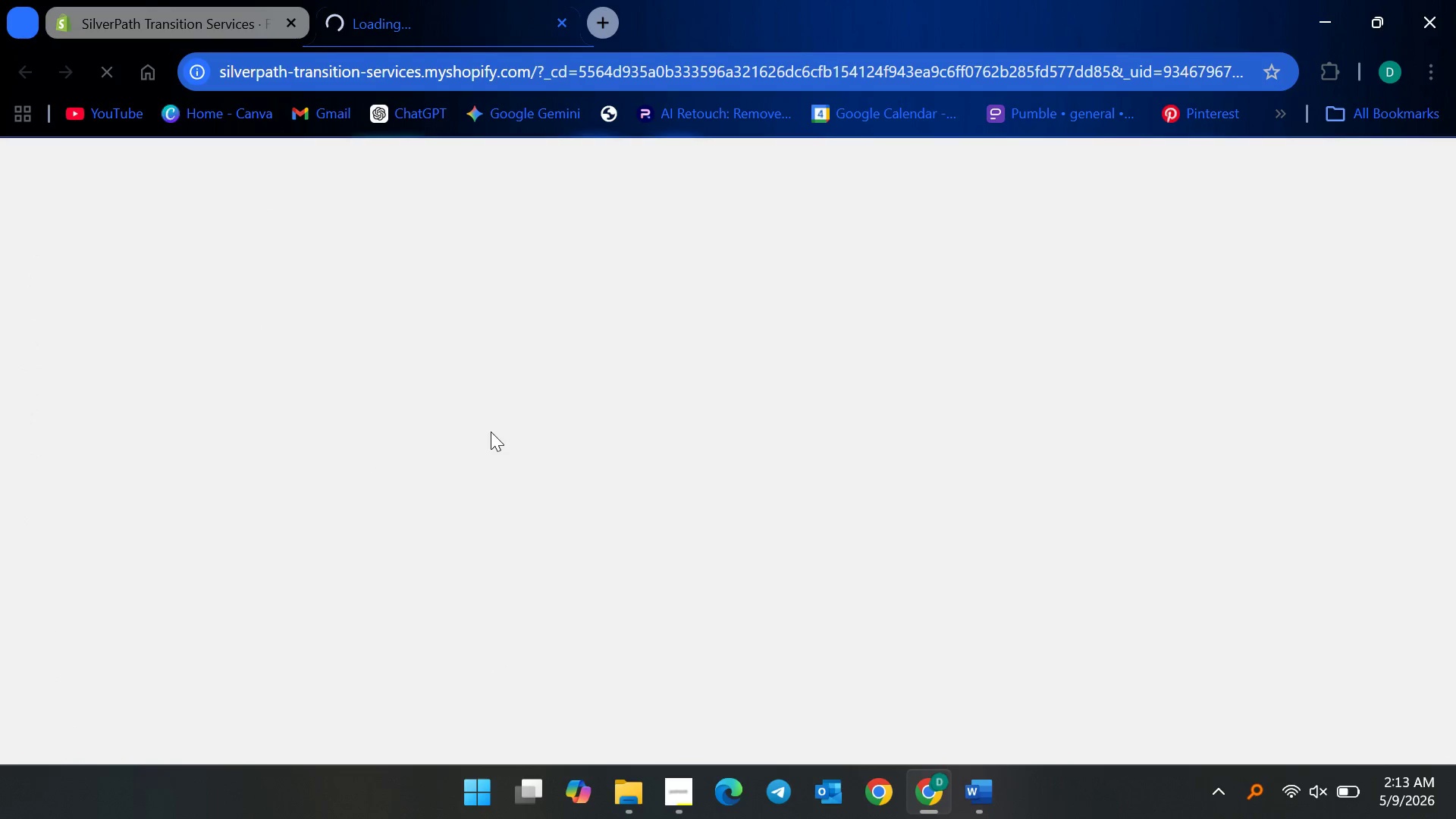 
scroll: coordinate [976, 397], scroll_direction: down, amount: 9.0
 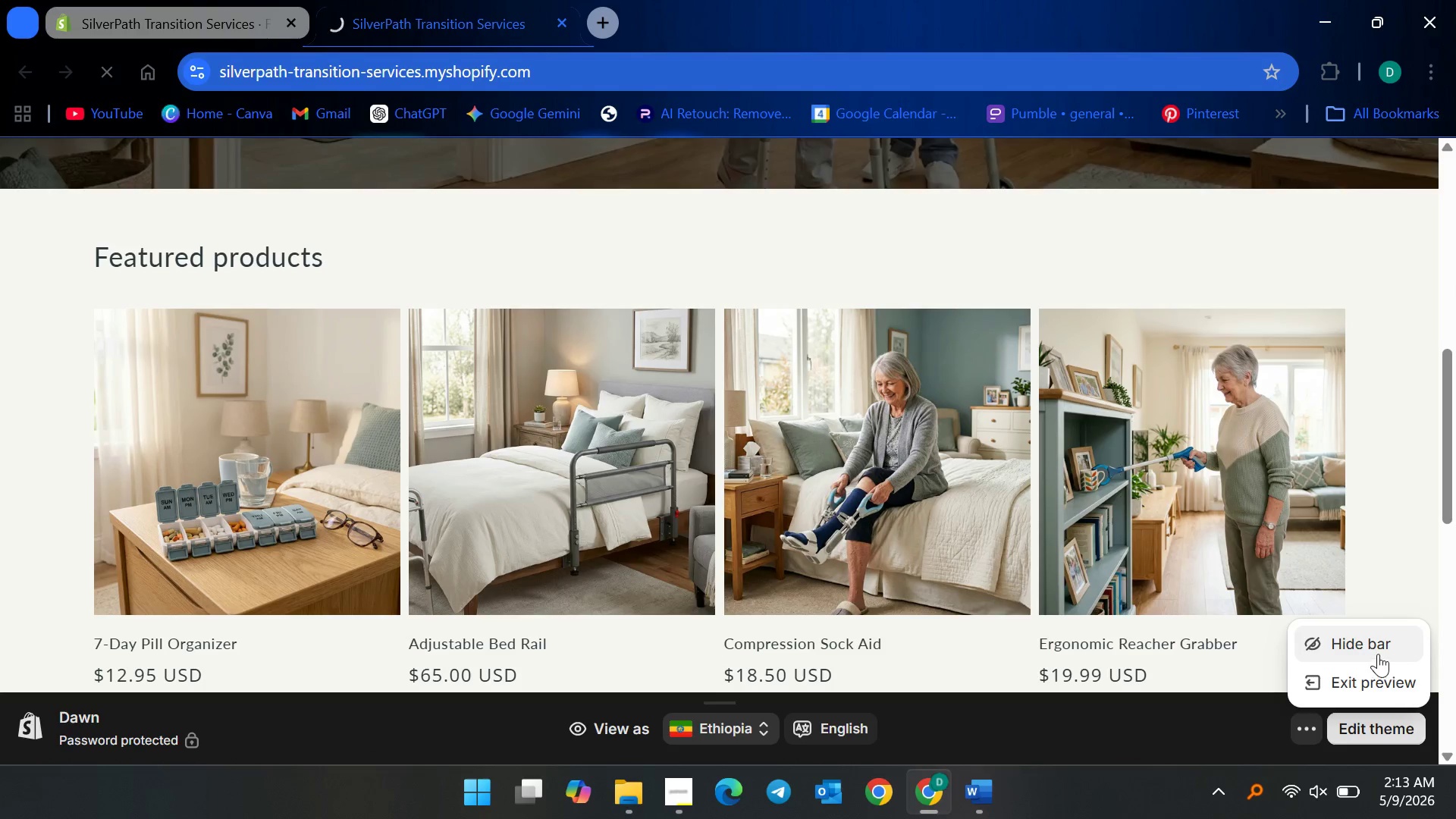 
wait(6.65)
 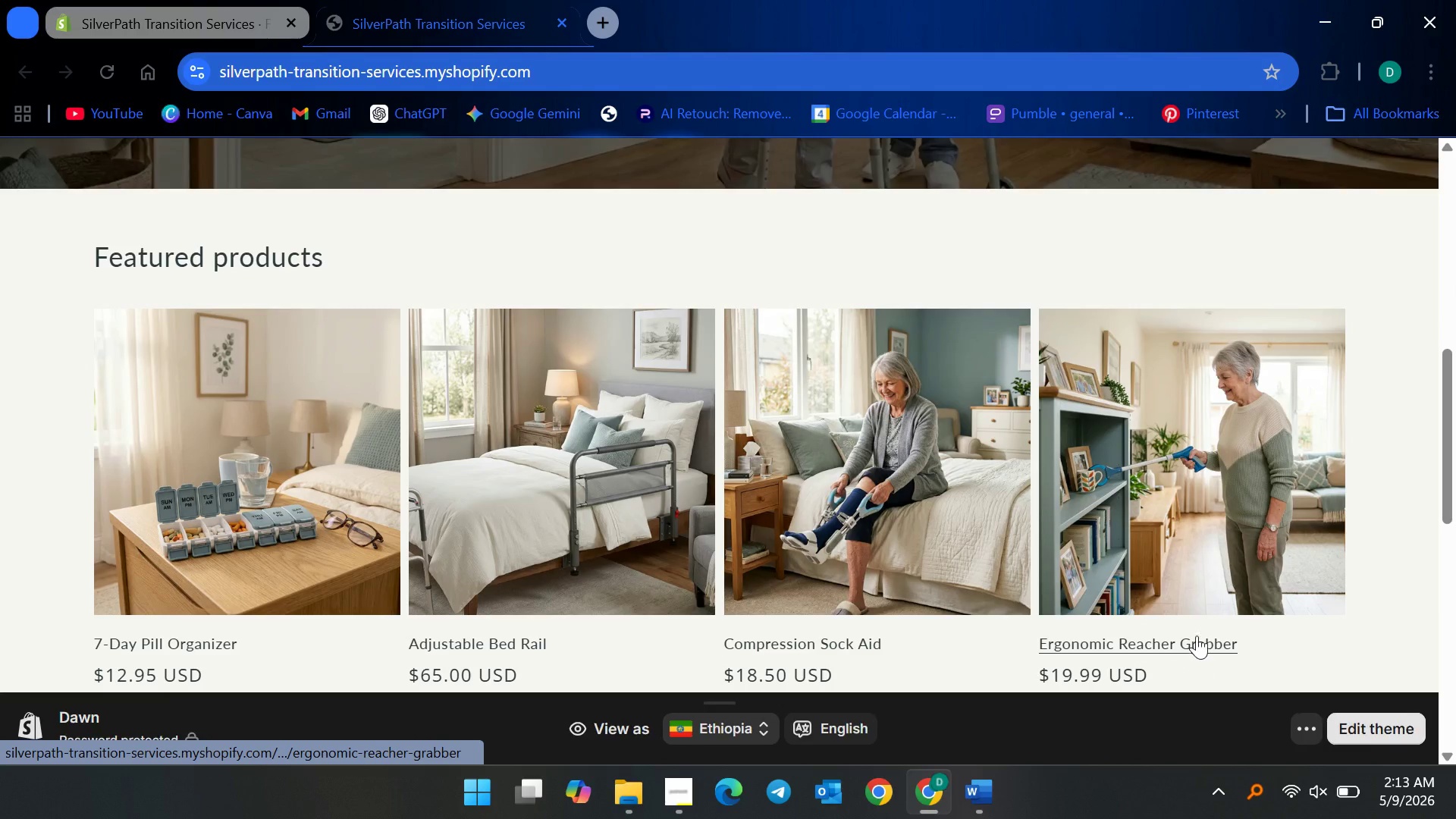 
scroll: coordinate [723, 478], scroll_direction: down, amount: 22.0
 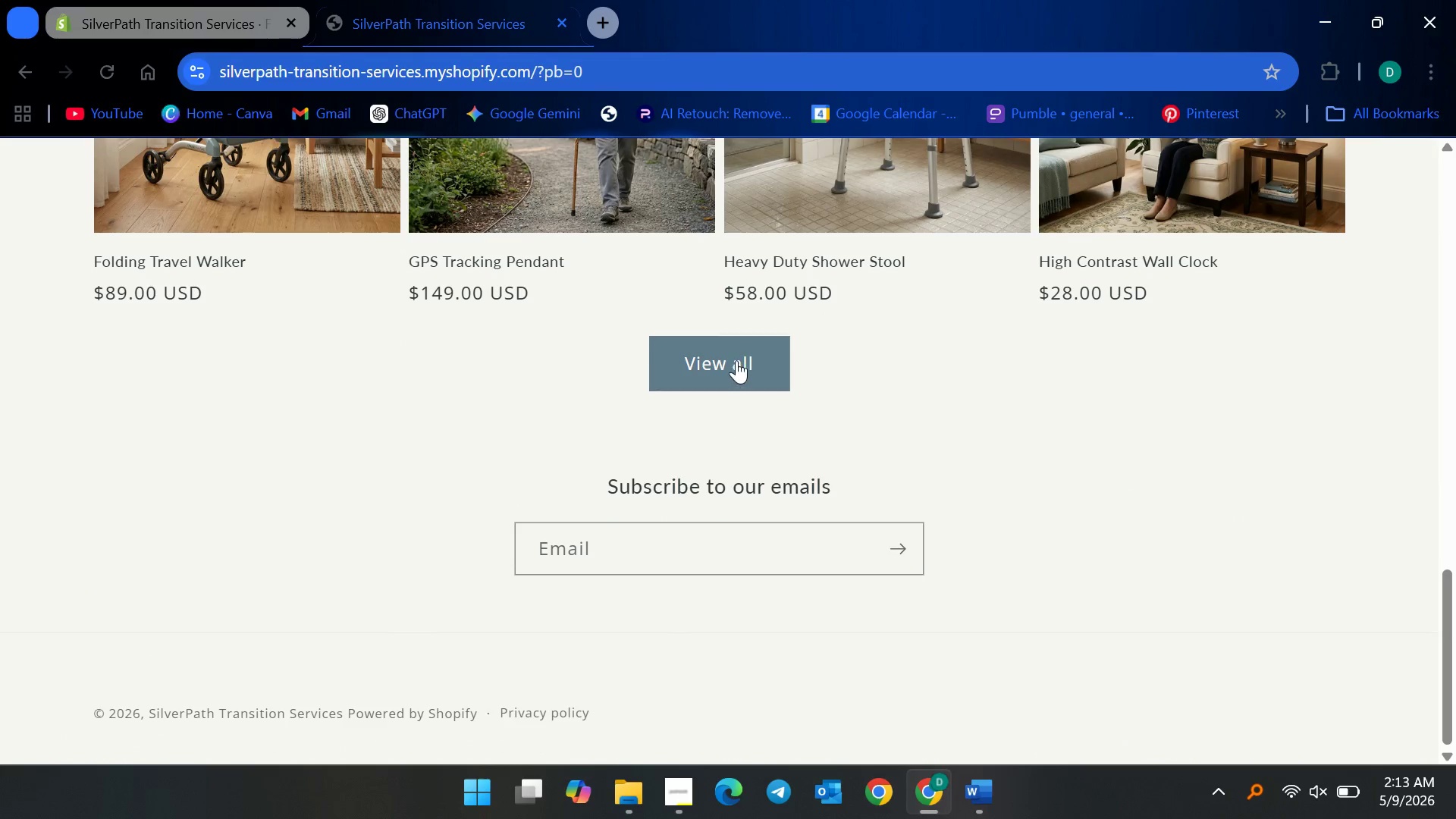 
left_click([736, 358])
 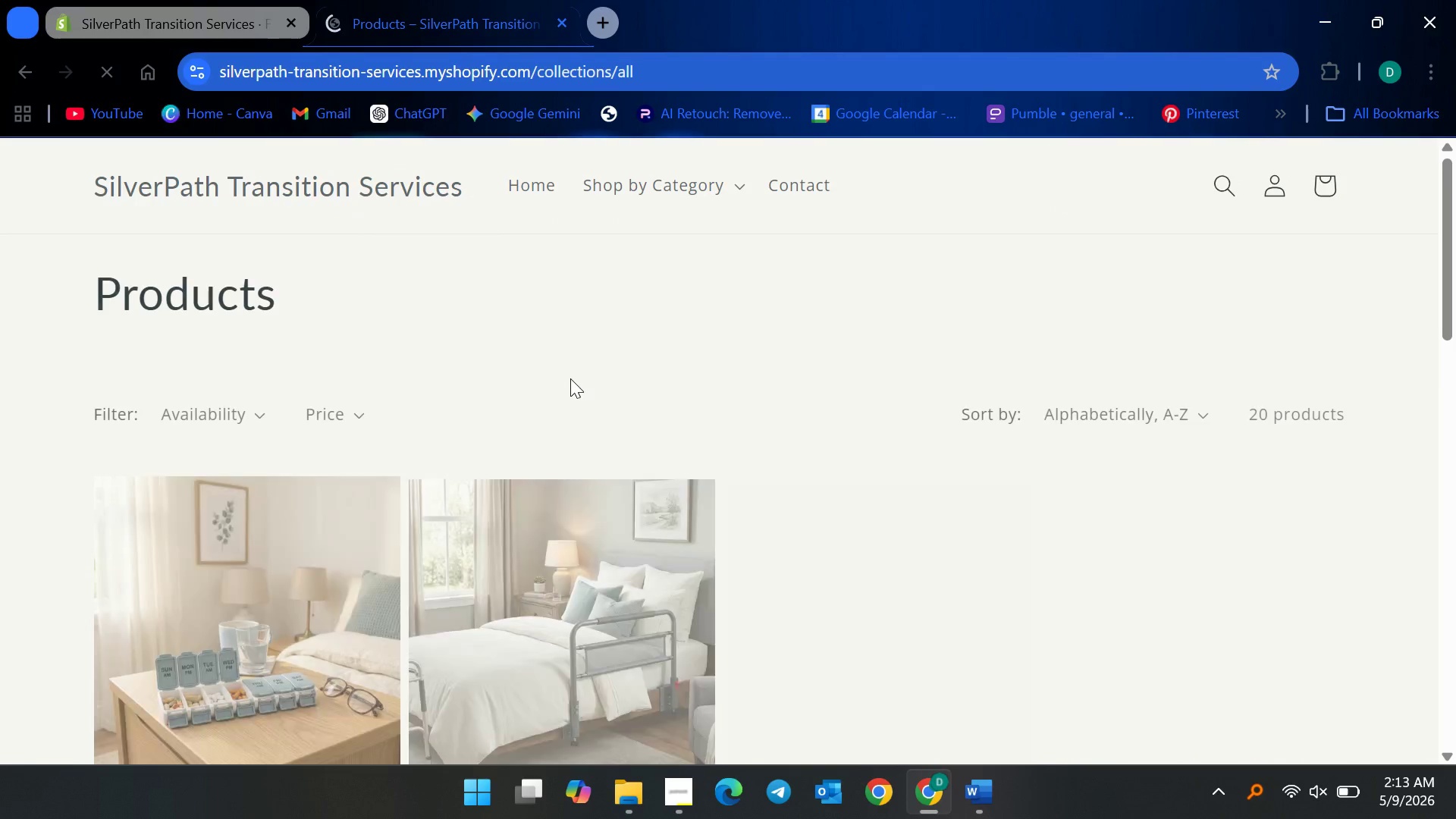 
scroll: coordinate [444, 487], scroll_direction: down, amount: 10.0
 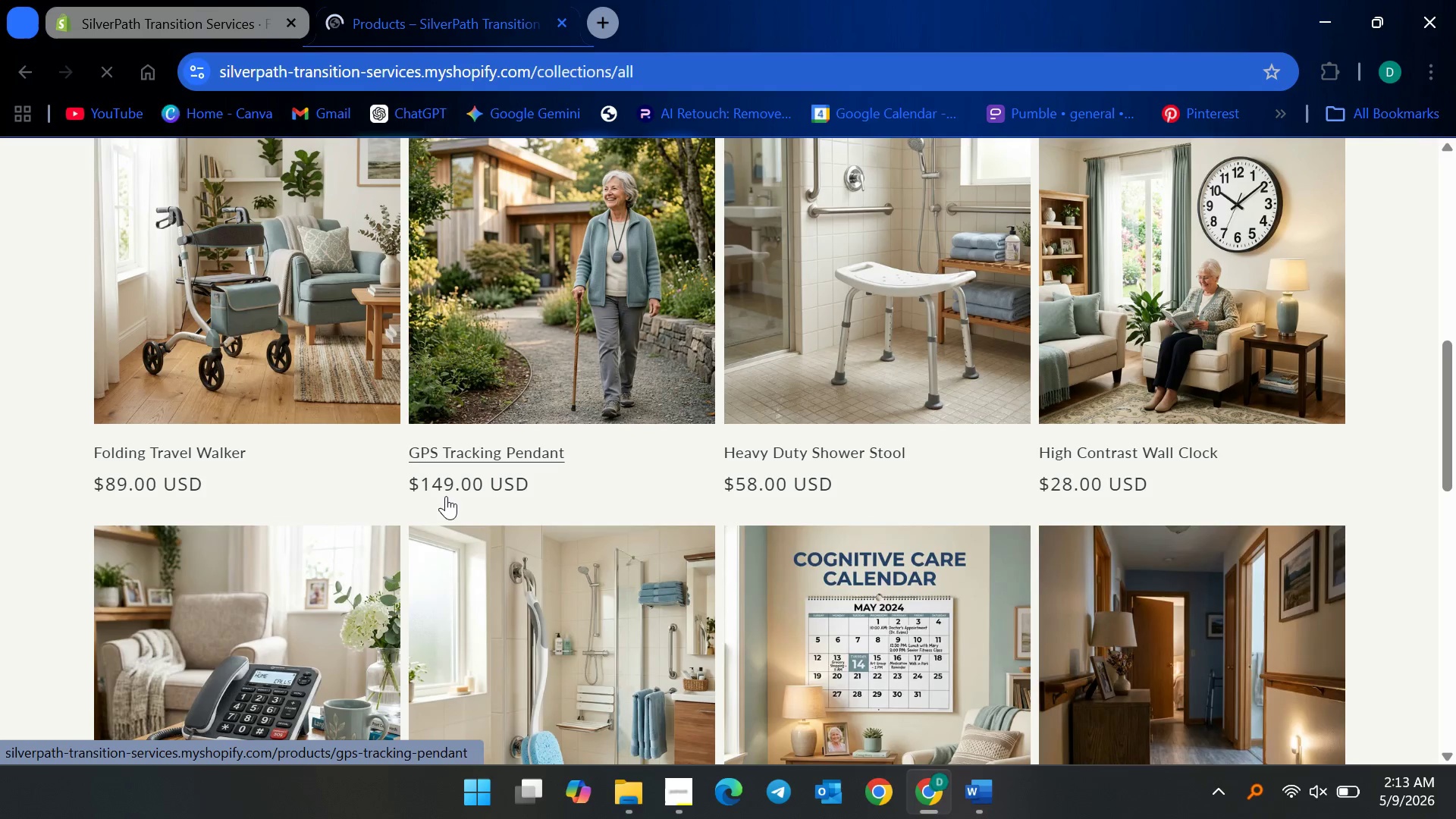 
scroll: coordinate [447, 494], scroll_direction: up, amount: 9.0
 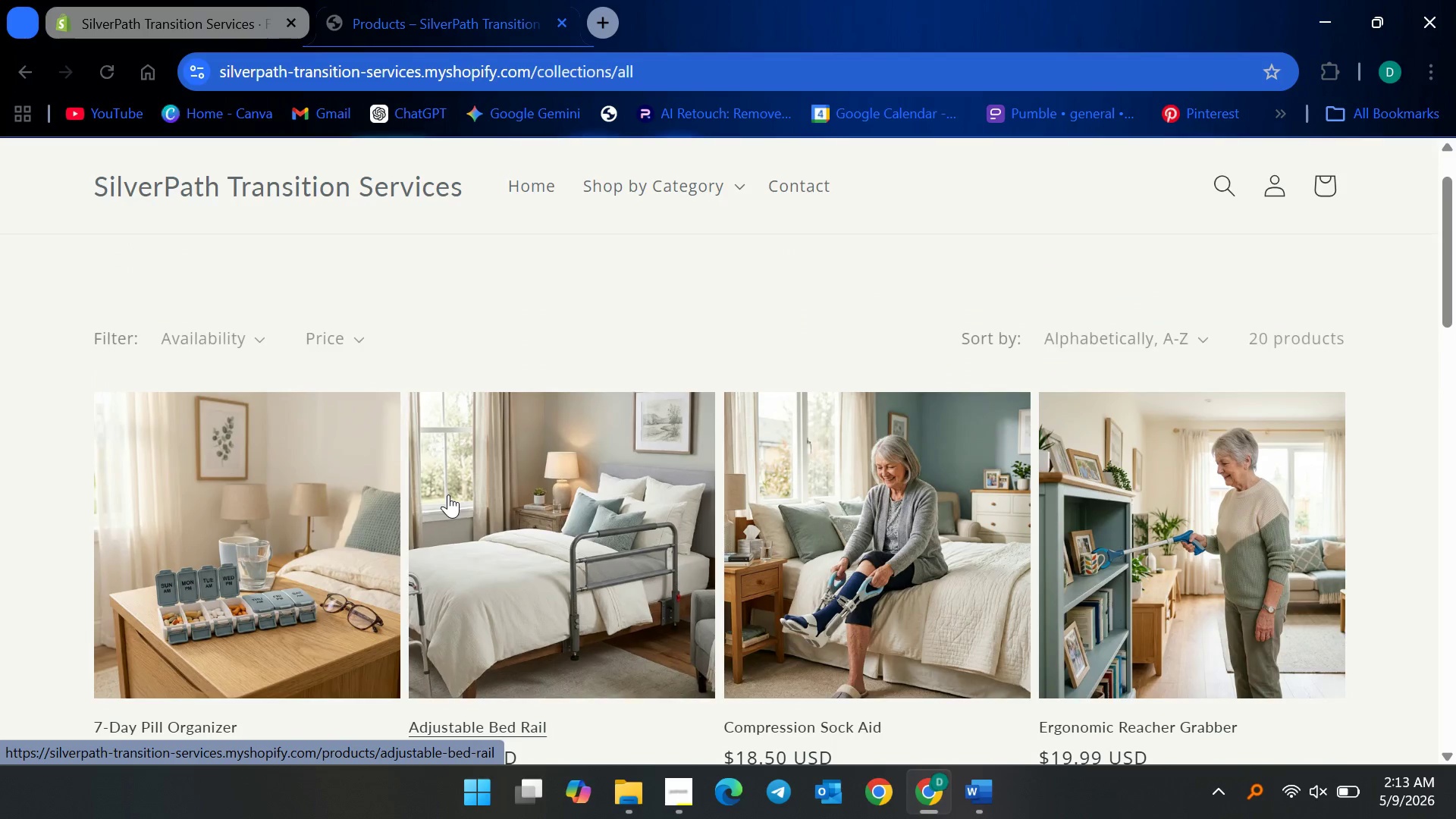 
scroll: coordinate [496, 430], scroll_direction: down, amount: 27.0
 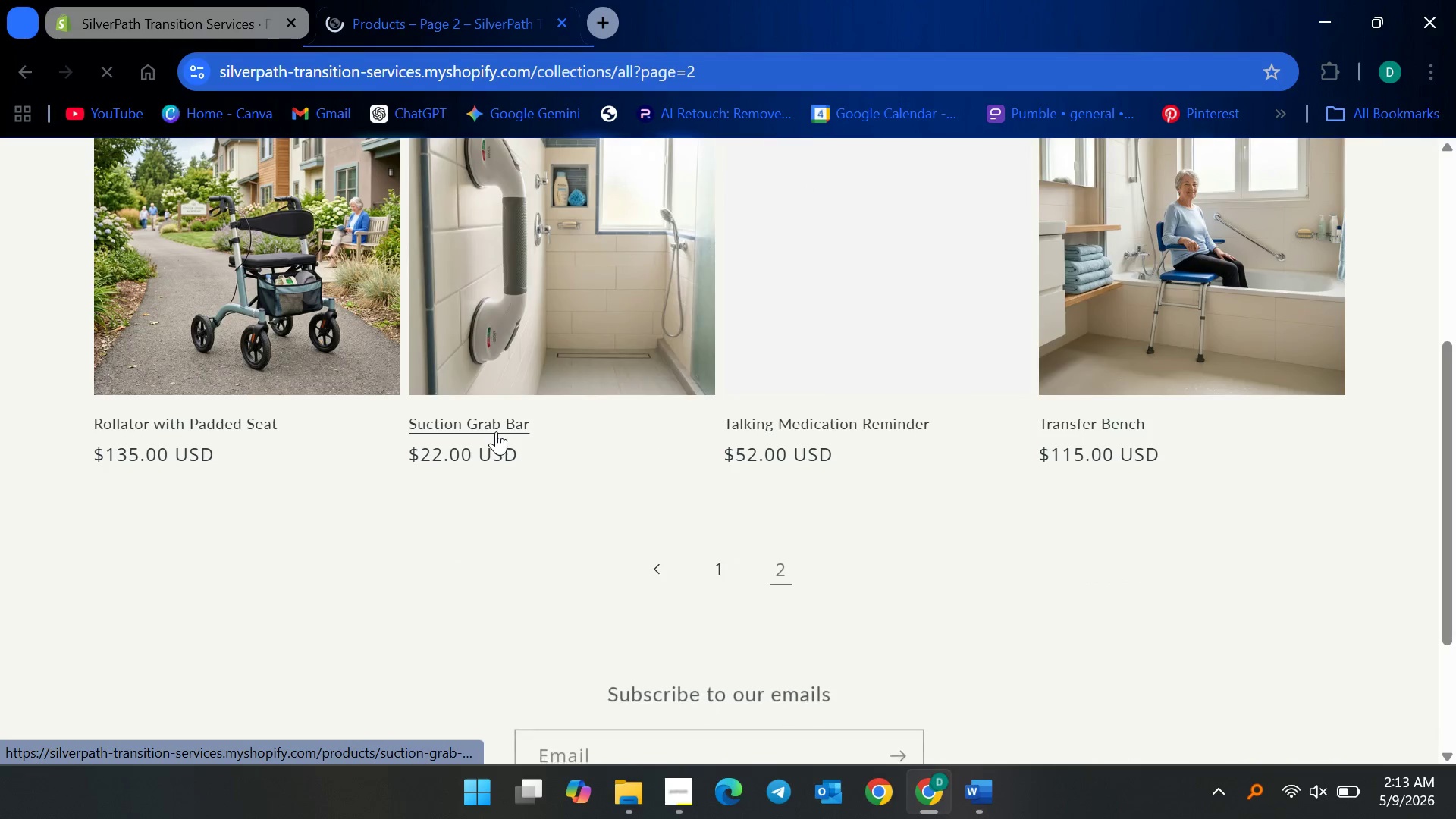 
scroll: coordinate [488, 437], scroll_direction: up, amount: 10.0
 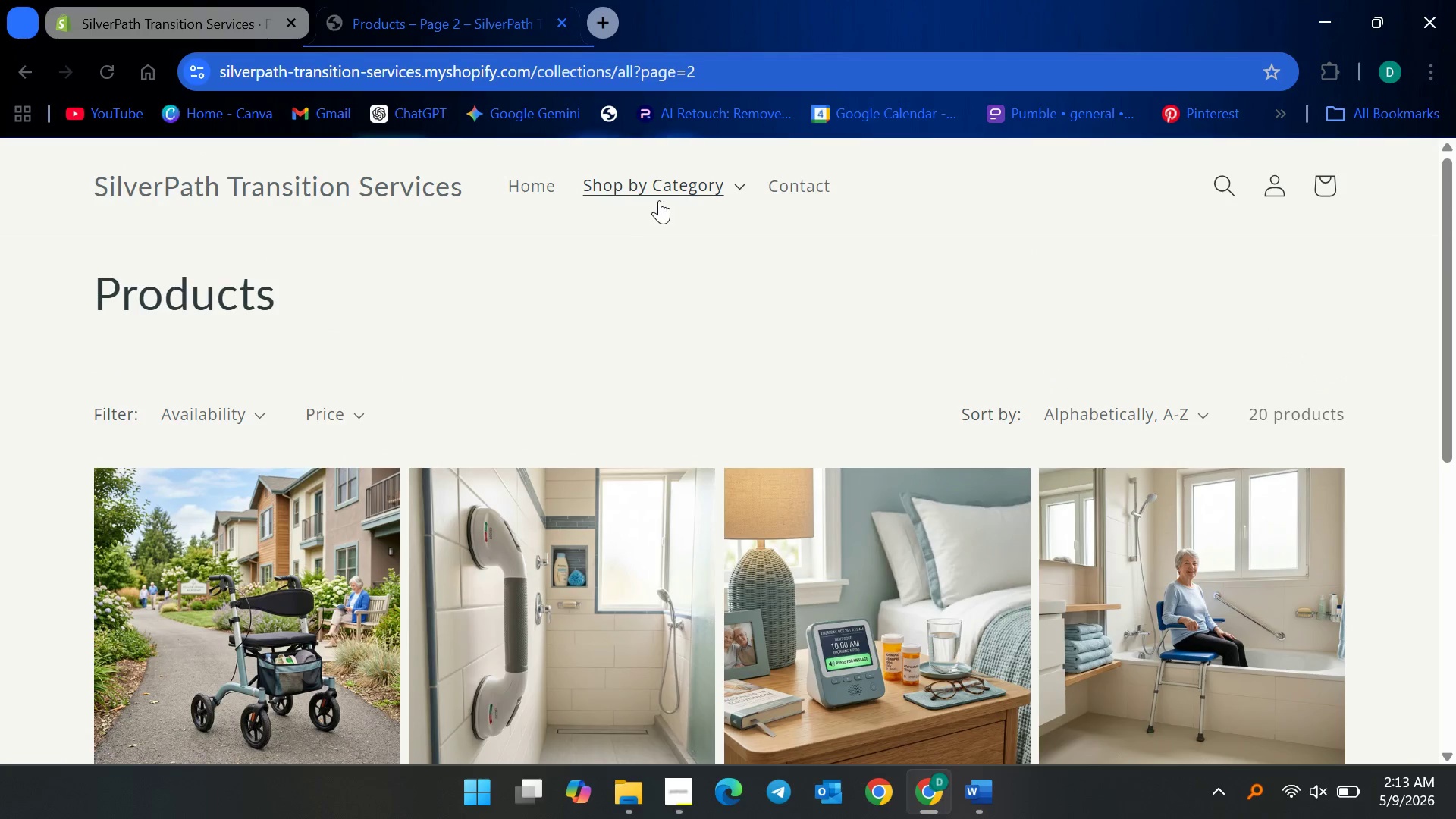 
mouse_move([688, 202])
 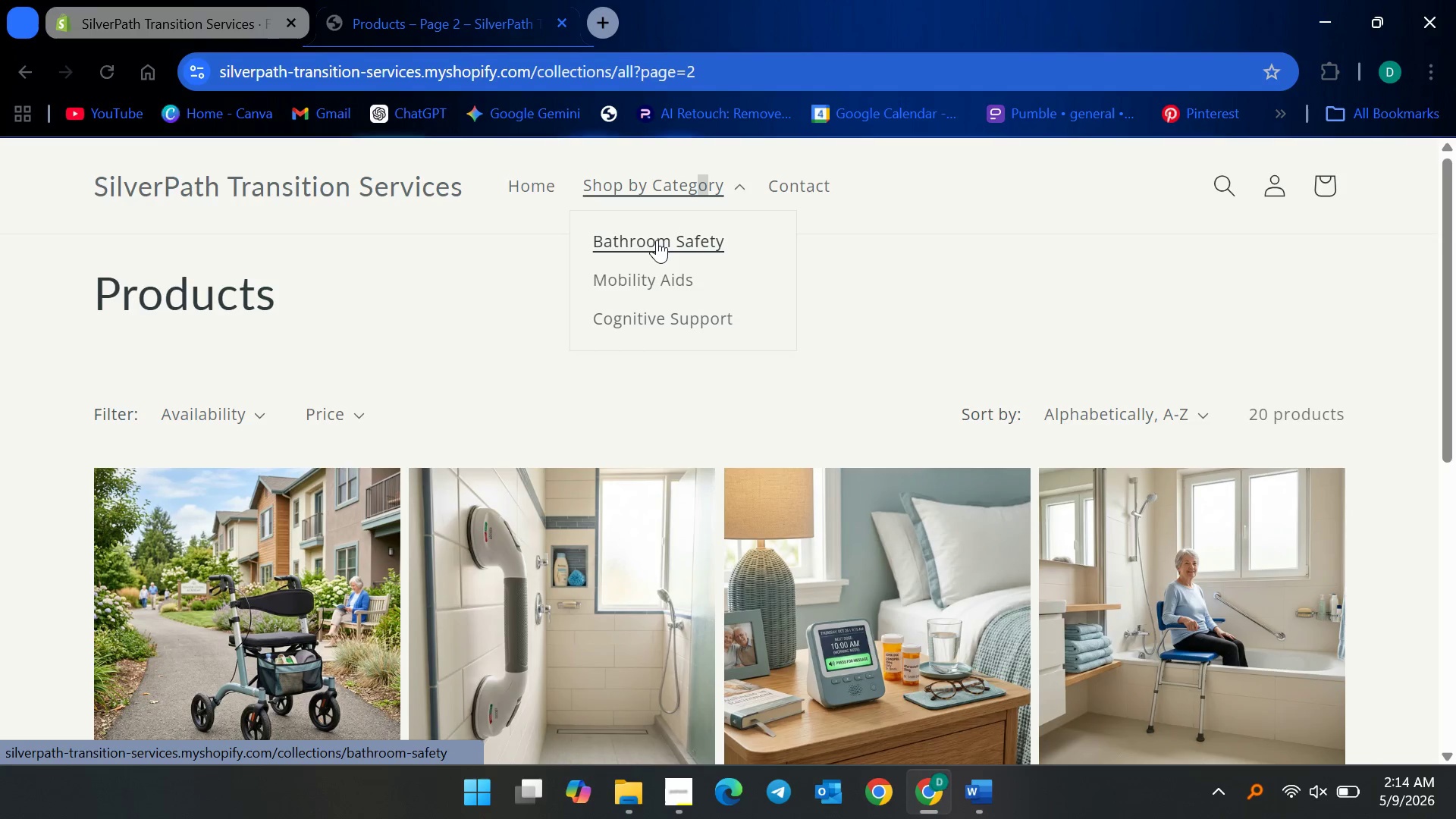 
left_click([657, 239])
 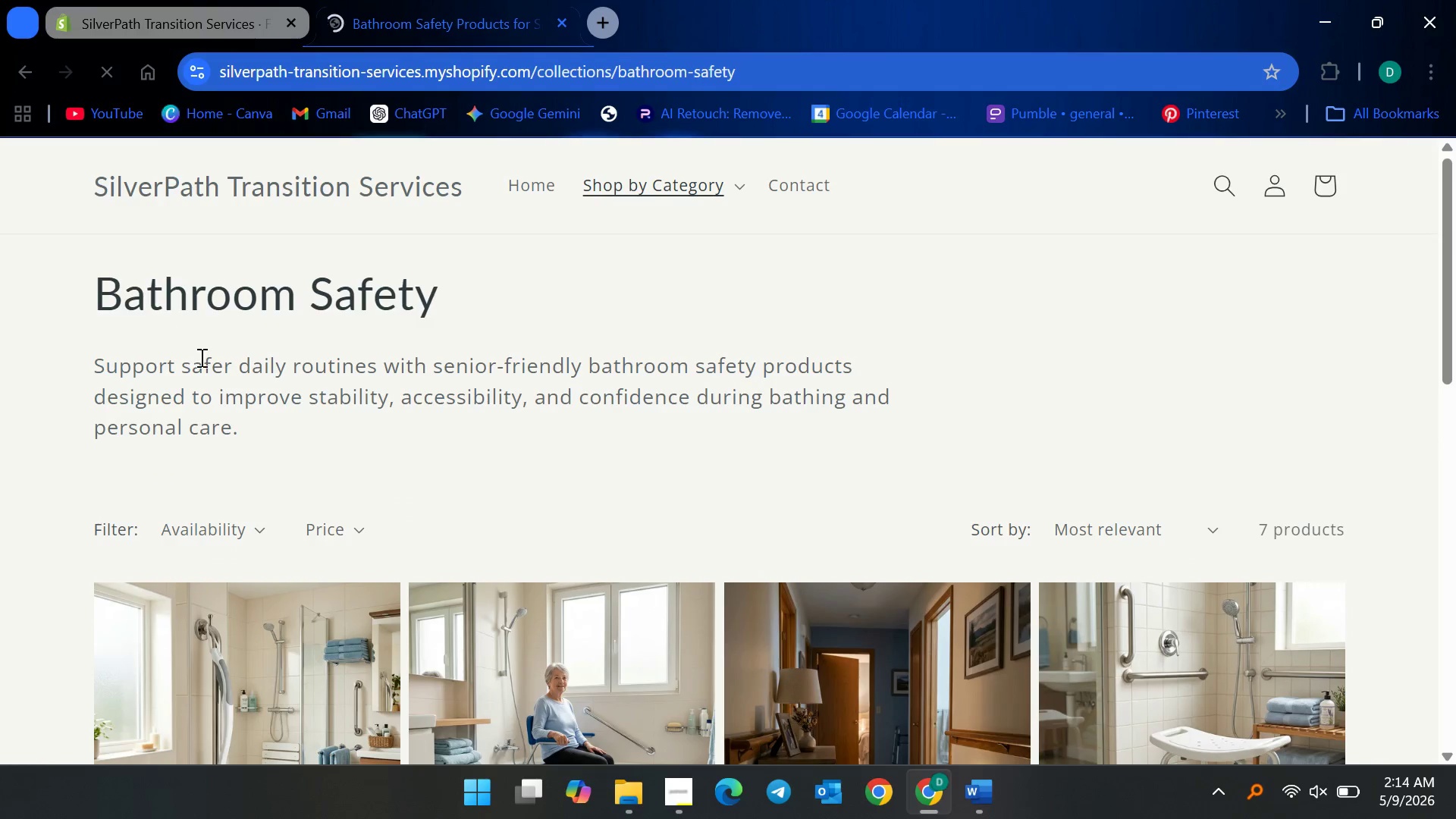 
scroll: coordinate [276, 388], scroll_direction: down, amount: 9.0
 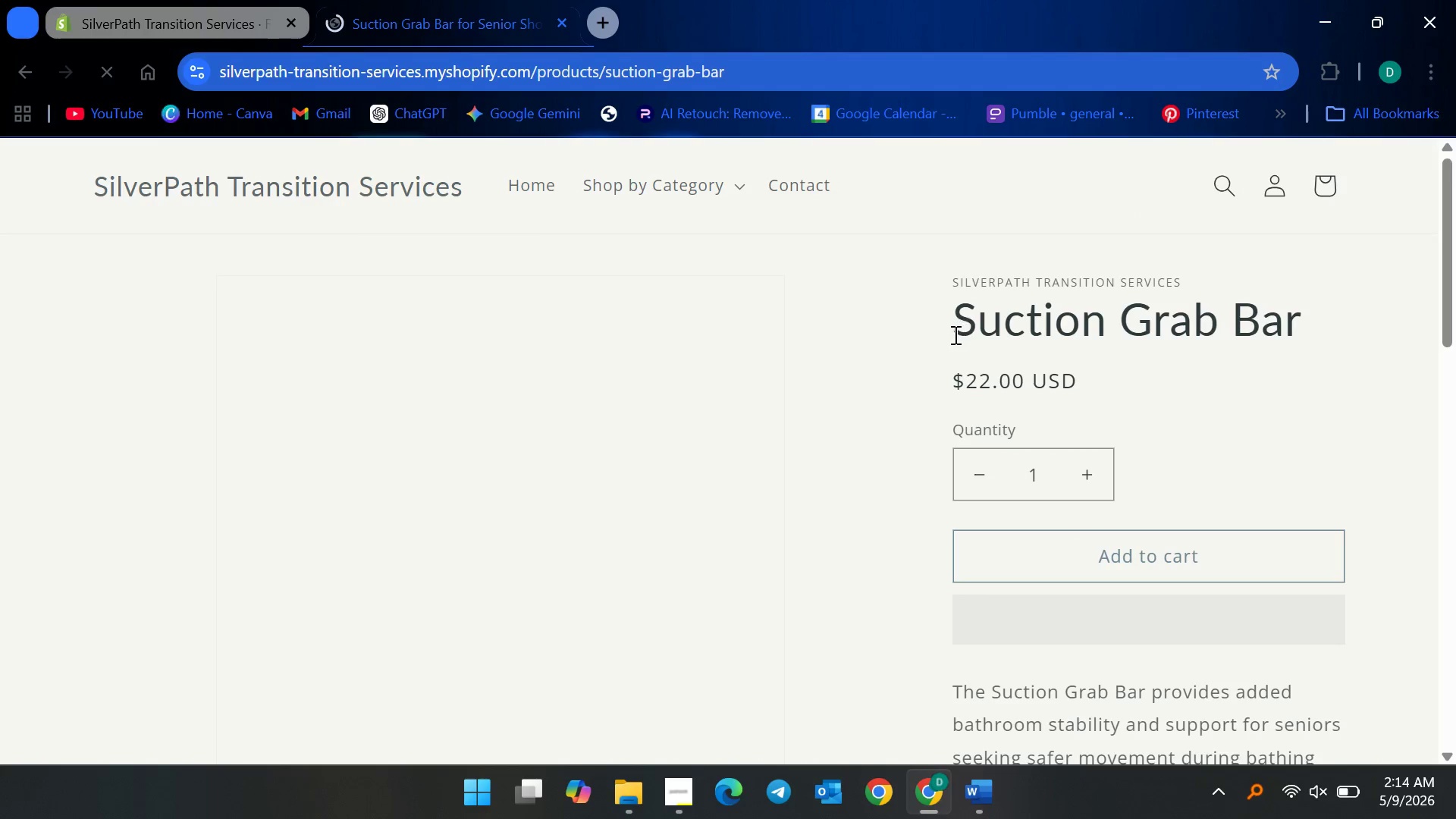 
wait(5.08)
 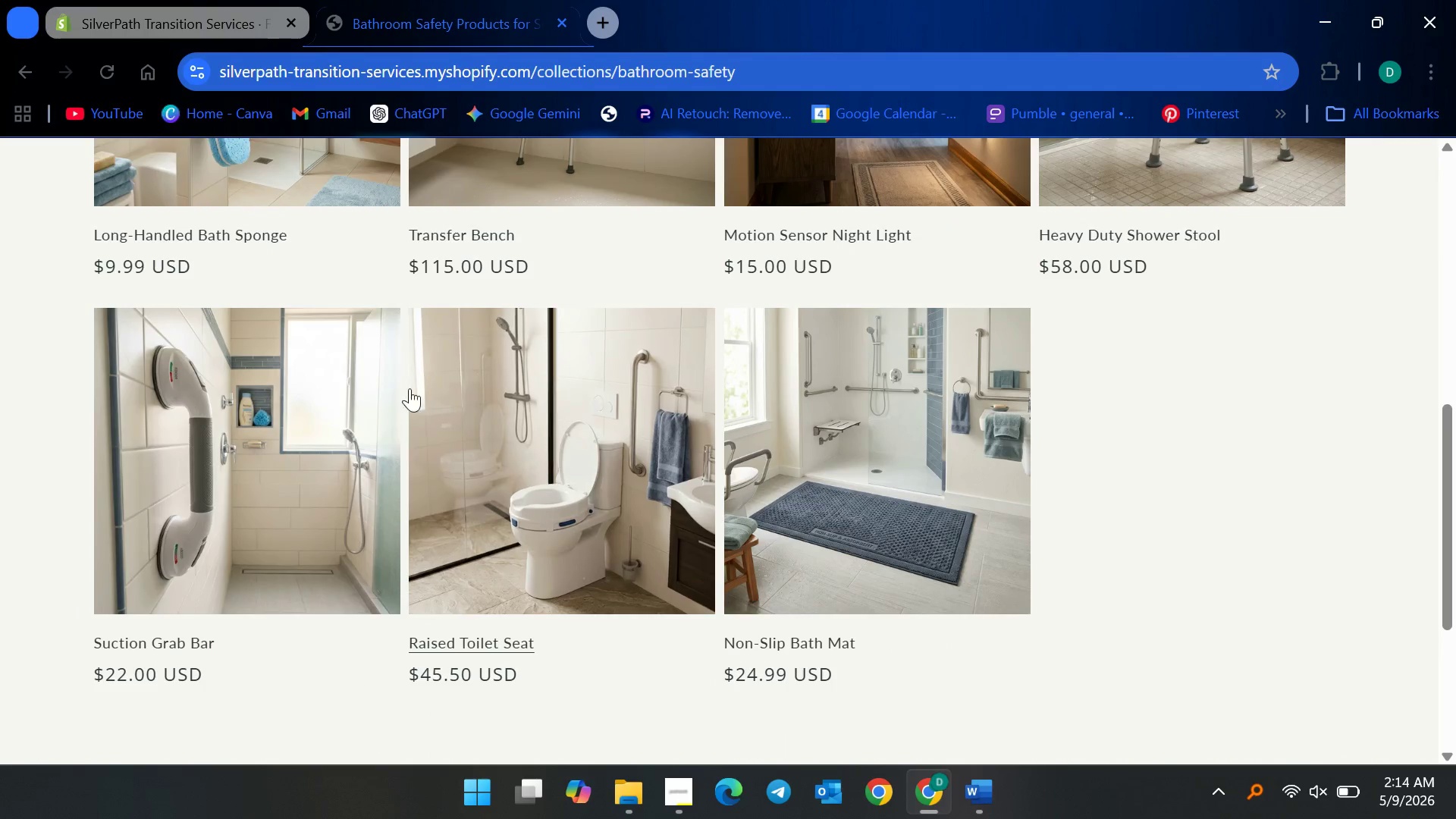 
scroll: coordinate [775, 567], scroll_direction: down, amount: 15.0
 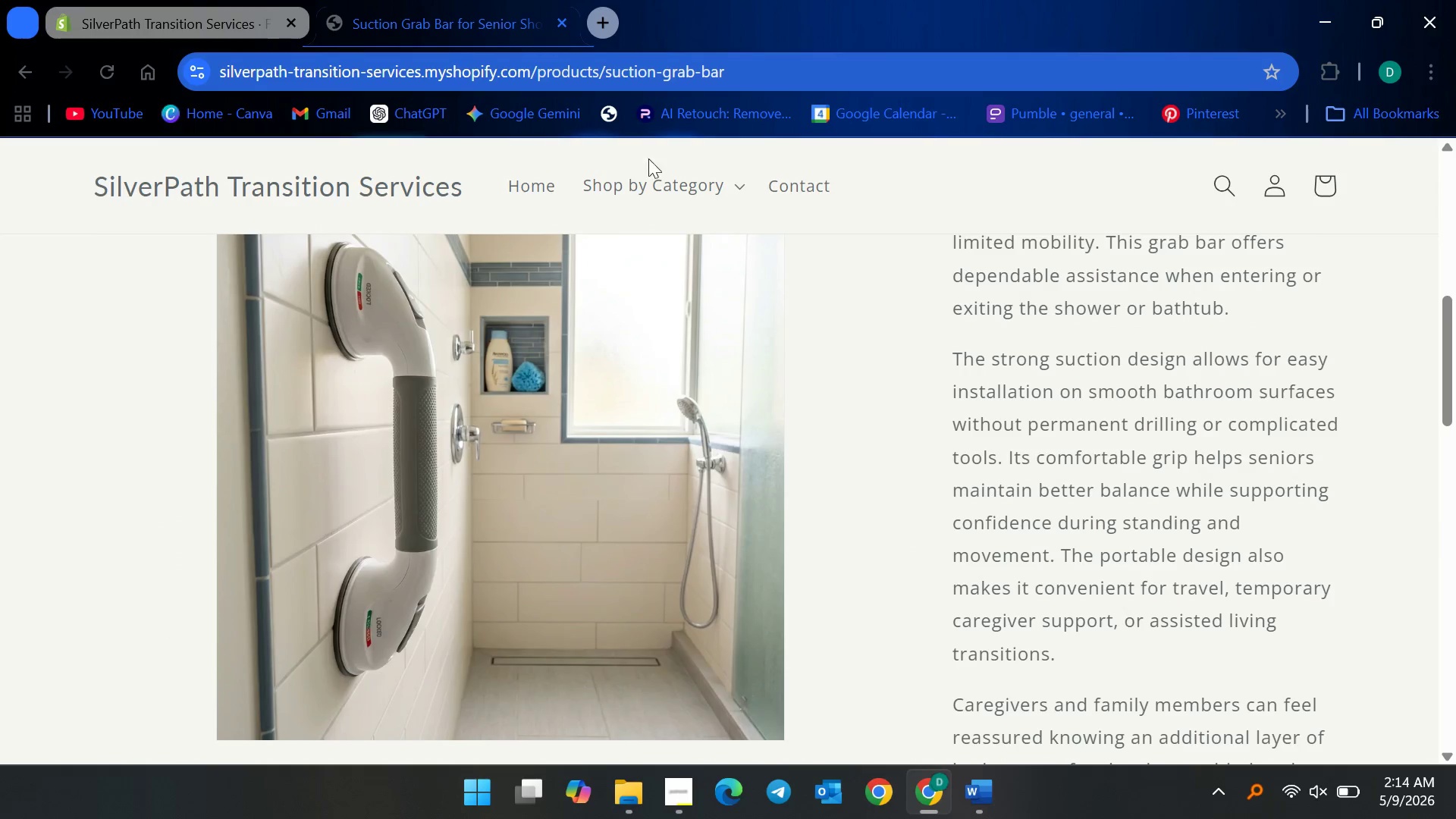 
left_click([665, 174])
 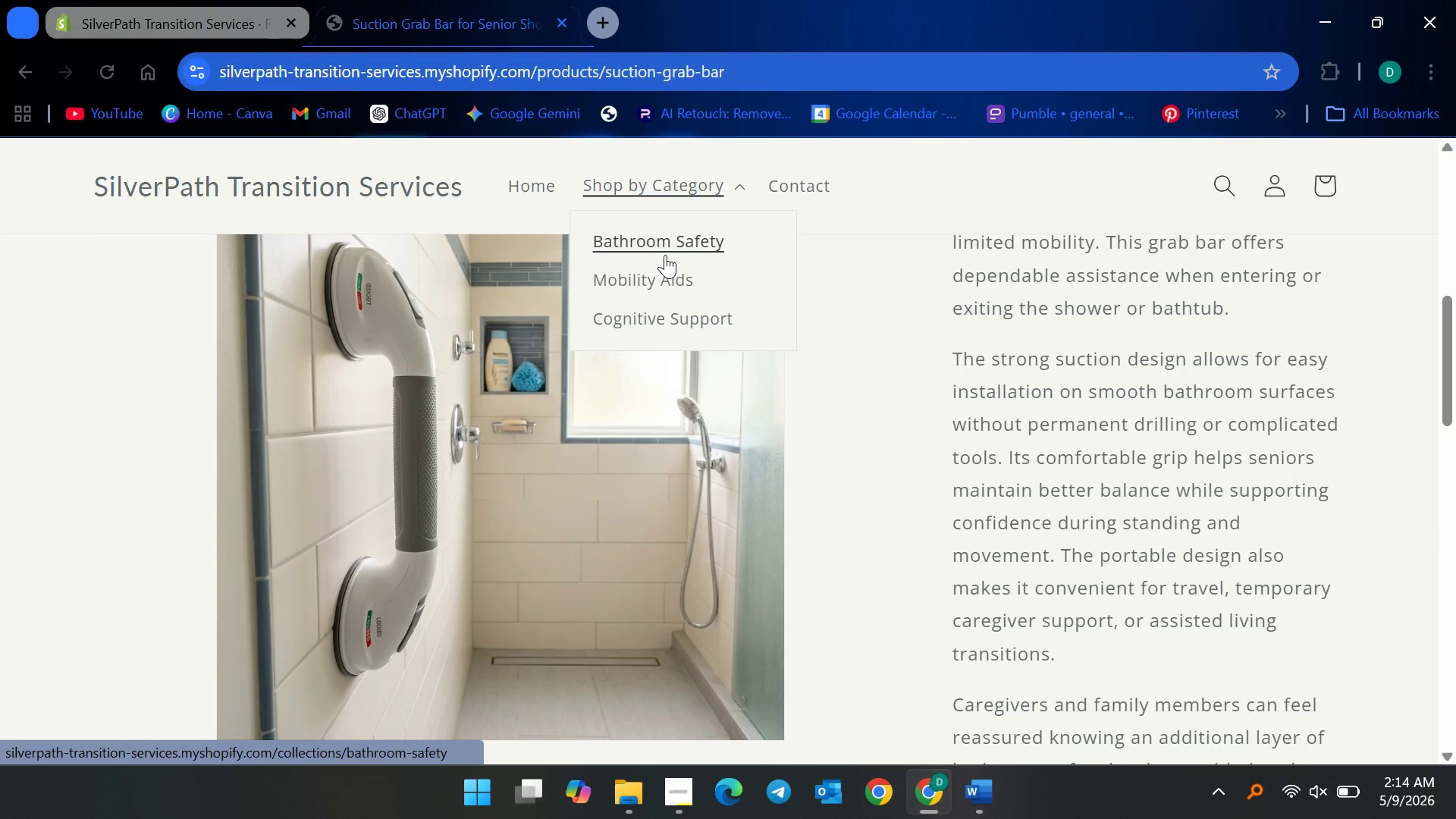 
left_click([659, 268])
 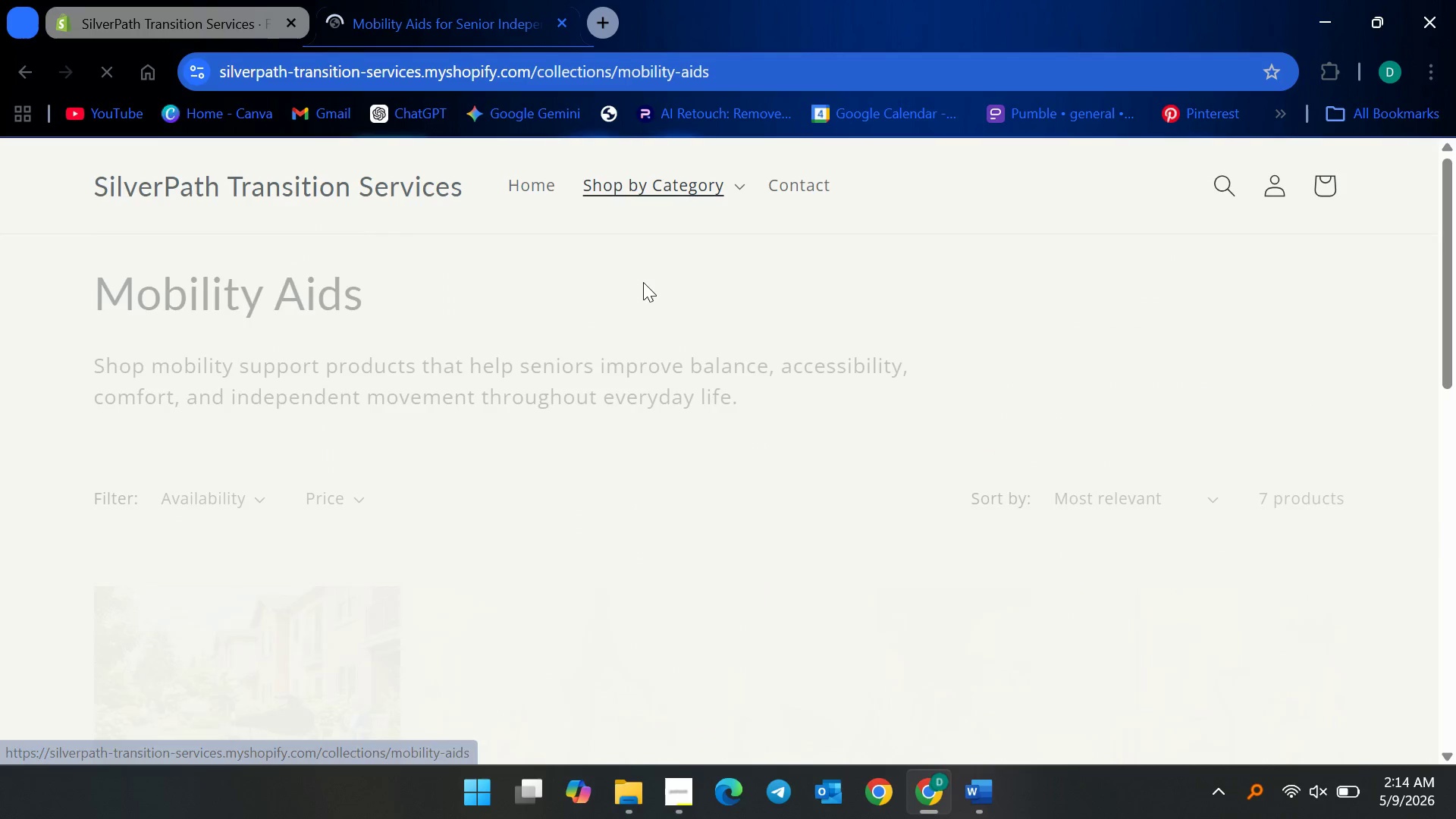 
scroll: coordinate [443, 597], scroll_direction: down, amount: 6.0
 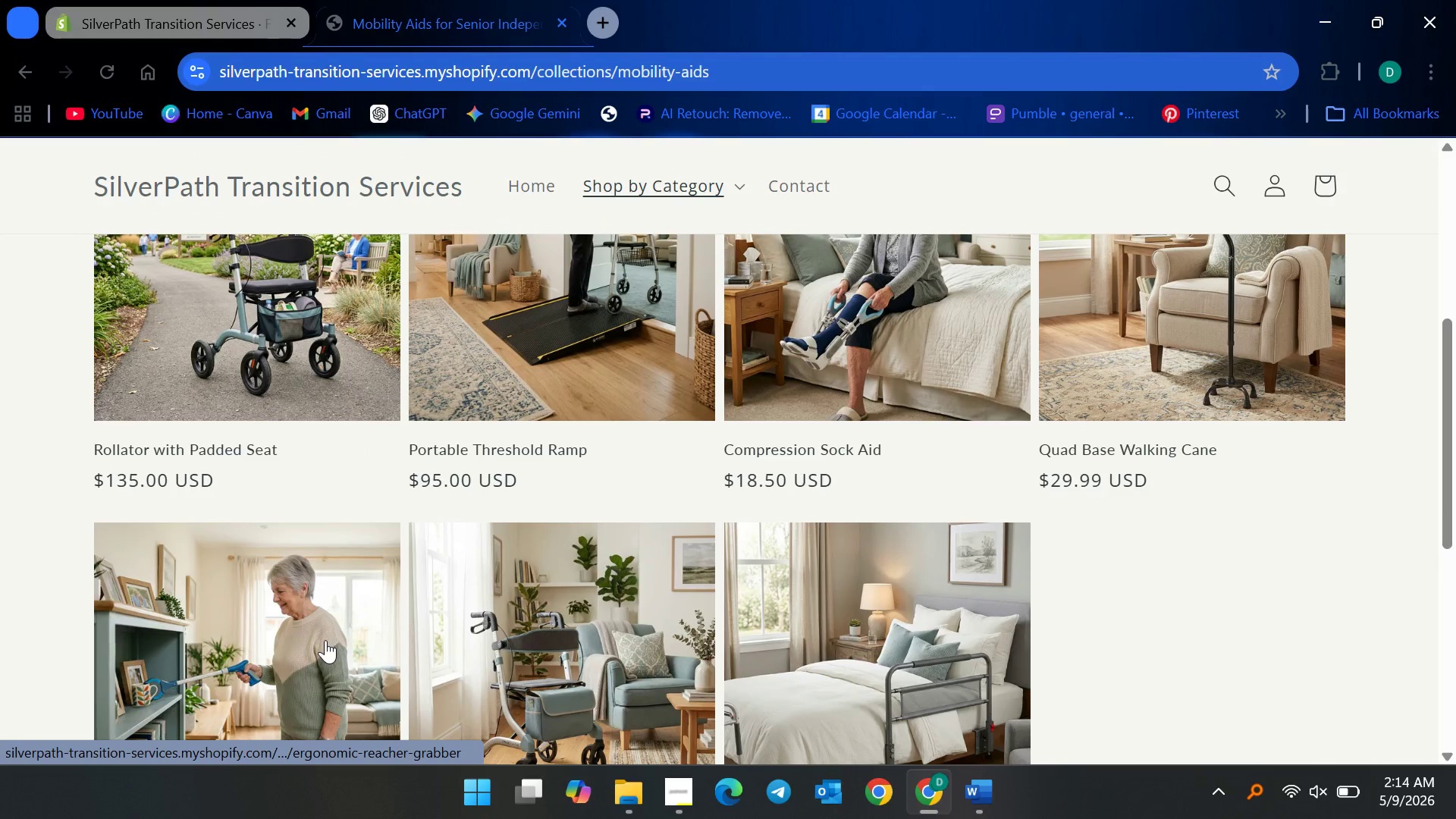 
left_click([325, 640])
 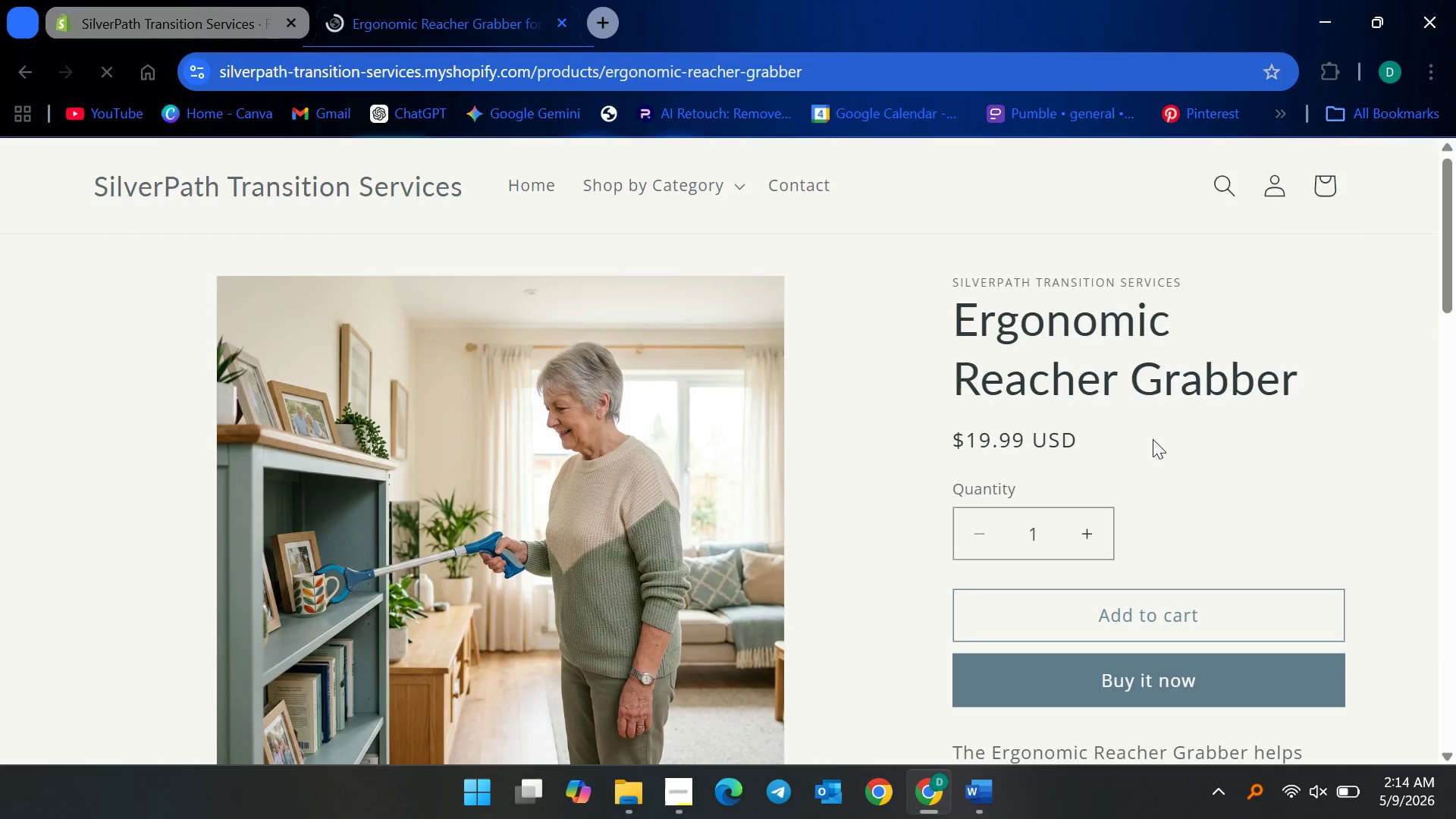 
scroll: coordinate [661, 302], scroll_direction: down, amount: 11.0
 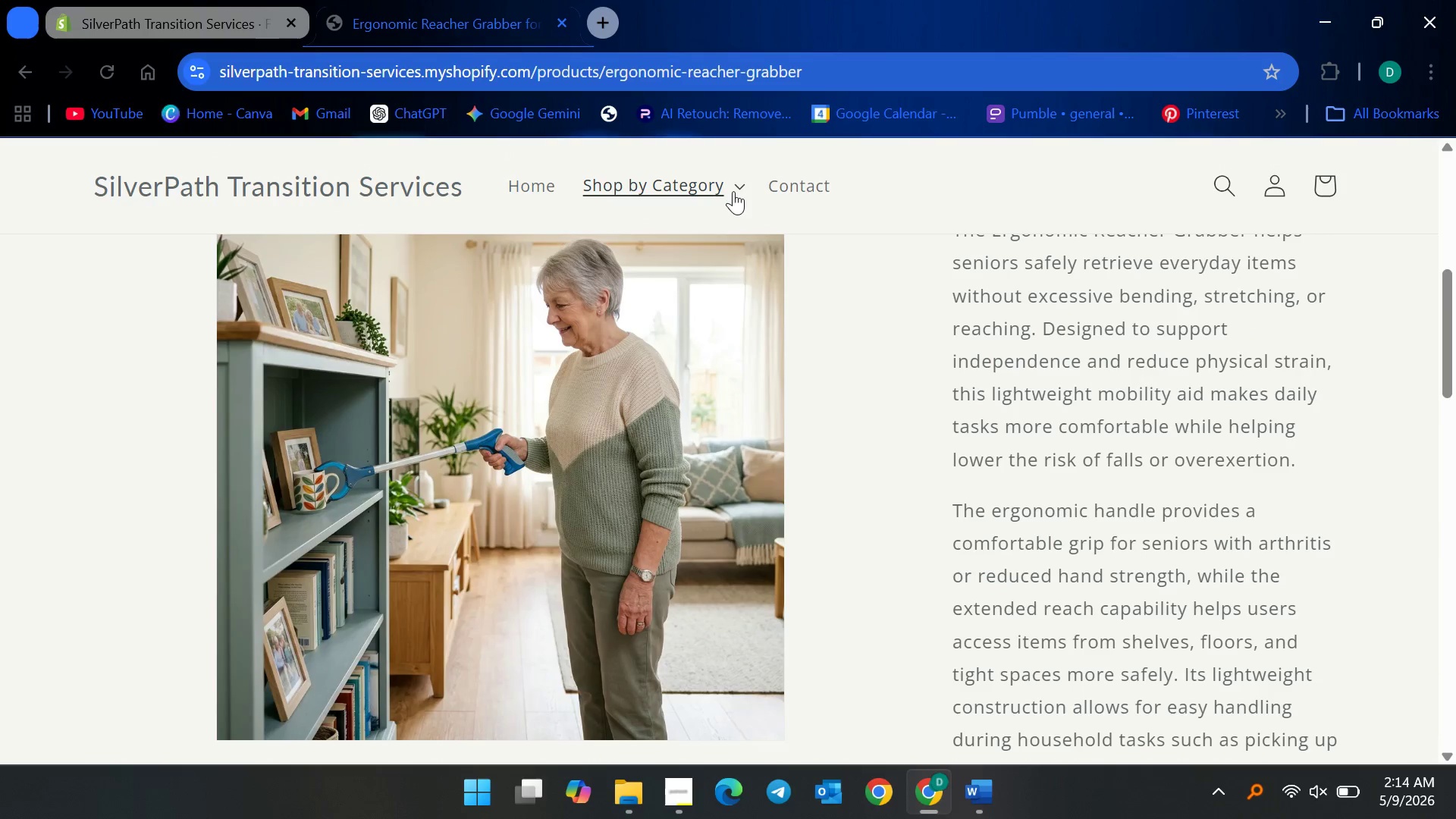 
left_click([735, 189])
 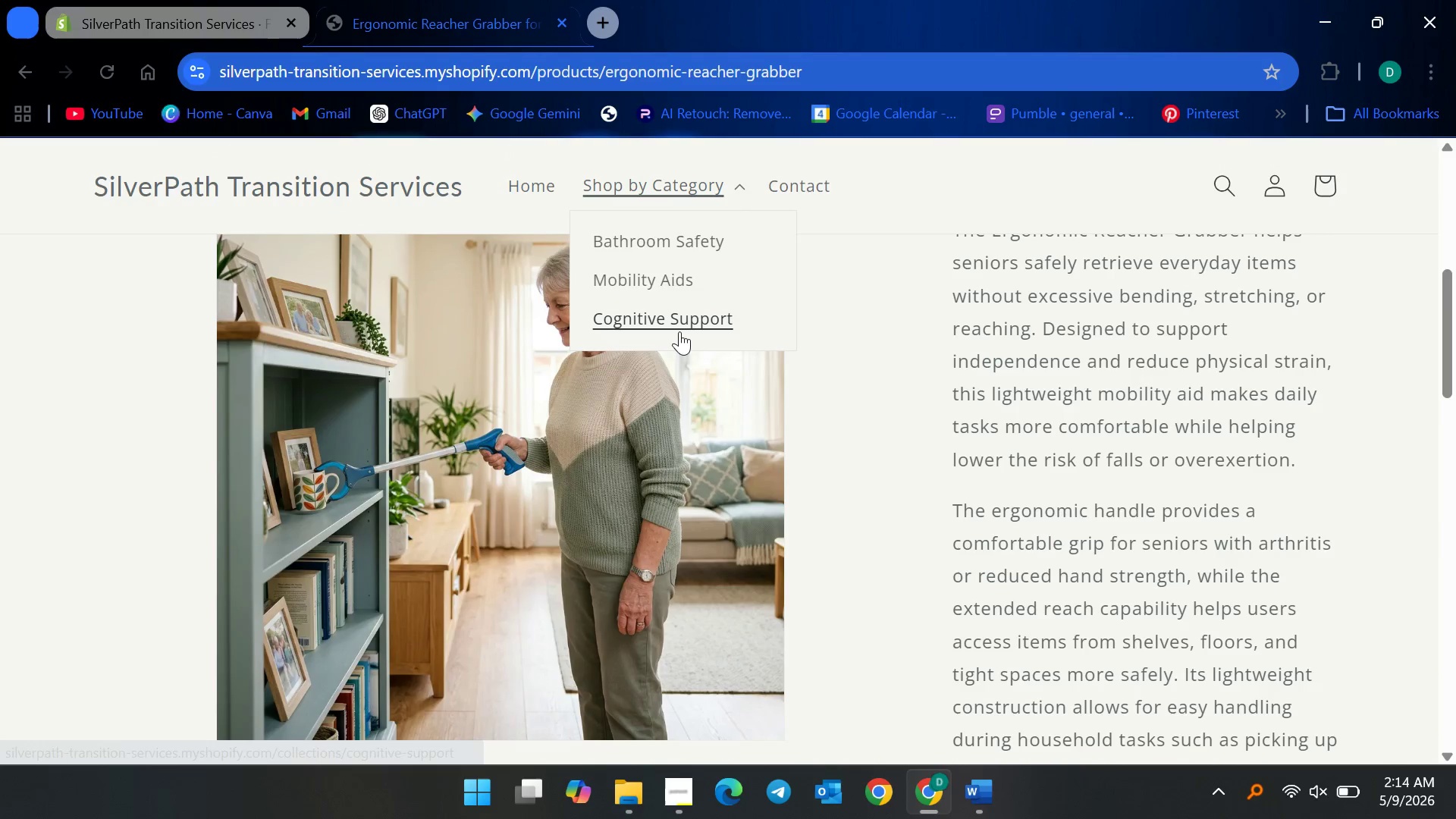 
left_click([679, 331])
 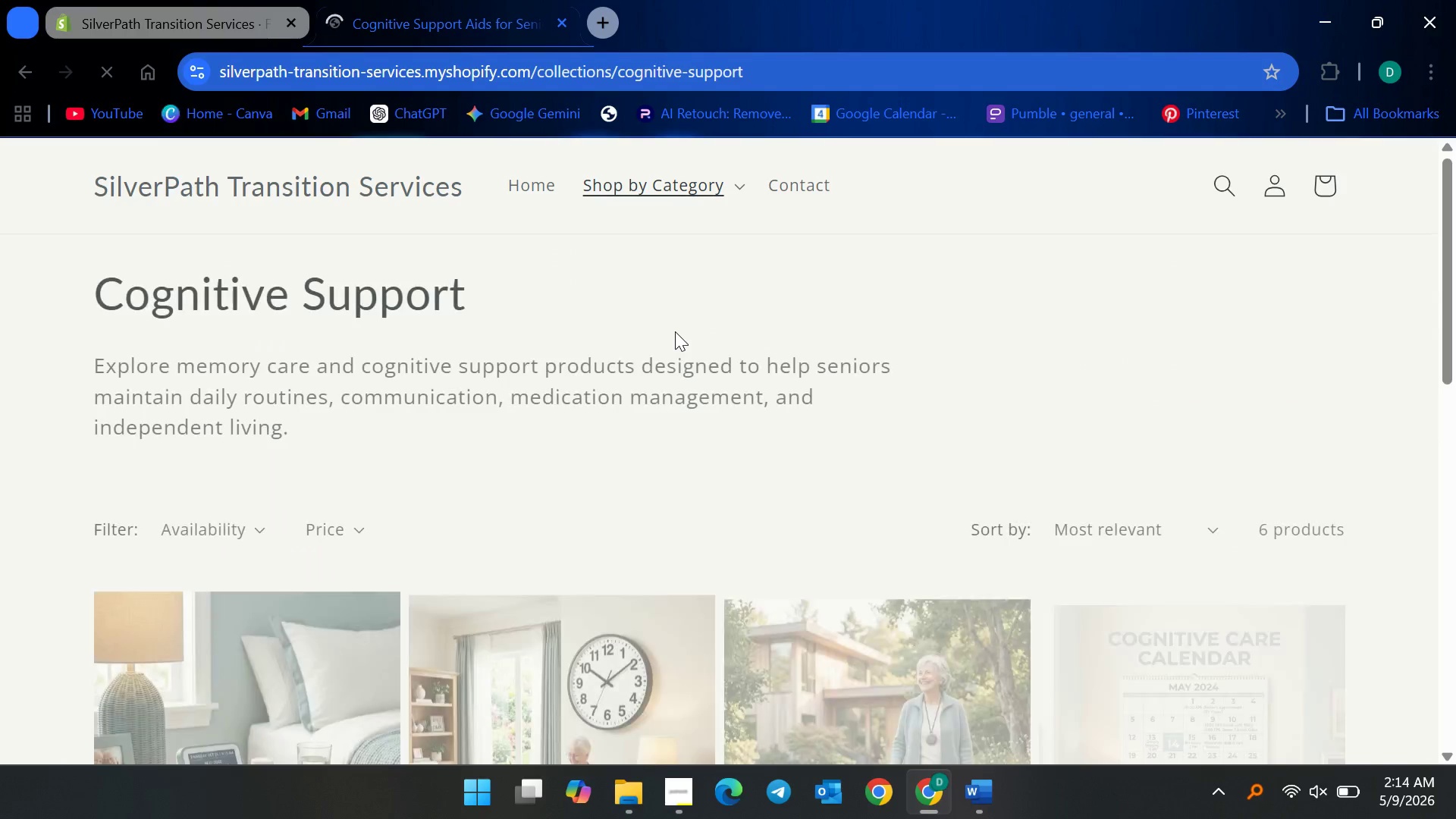 
scroll: coordinate [664, 344], scroll_direction: down, amount: 11.0
 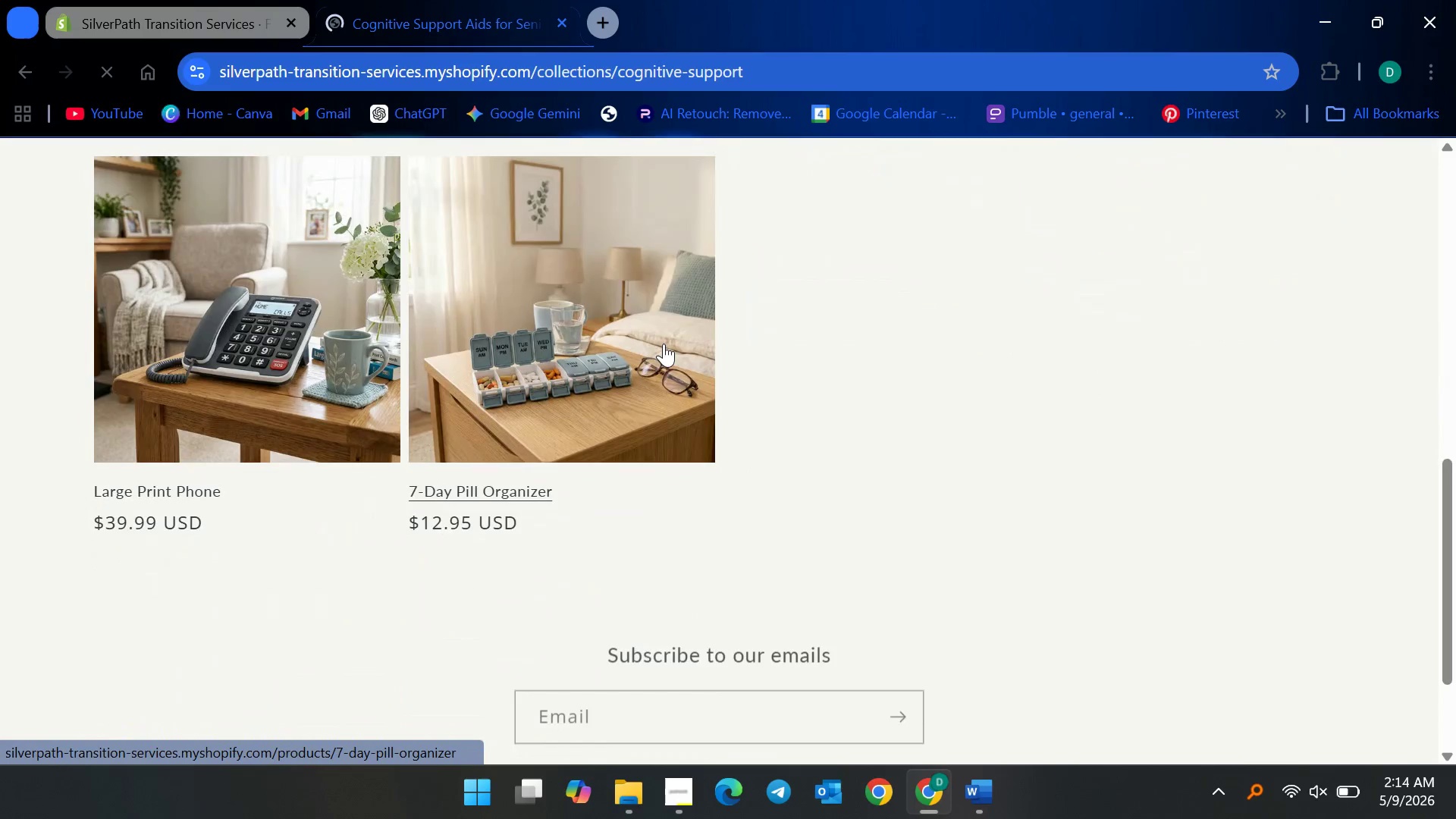 
scroll: coordinate [663, 344], scroll_direction: up, amount: 13.0
 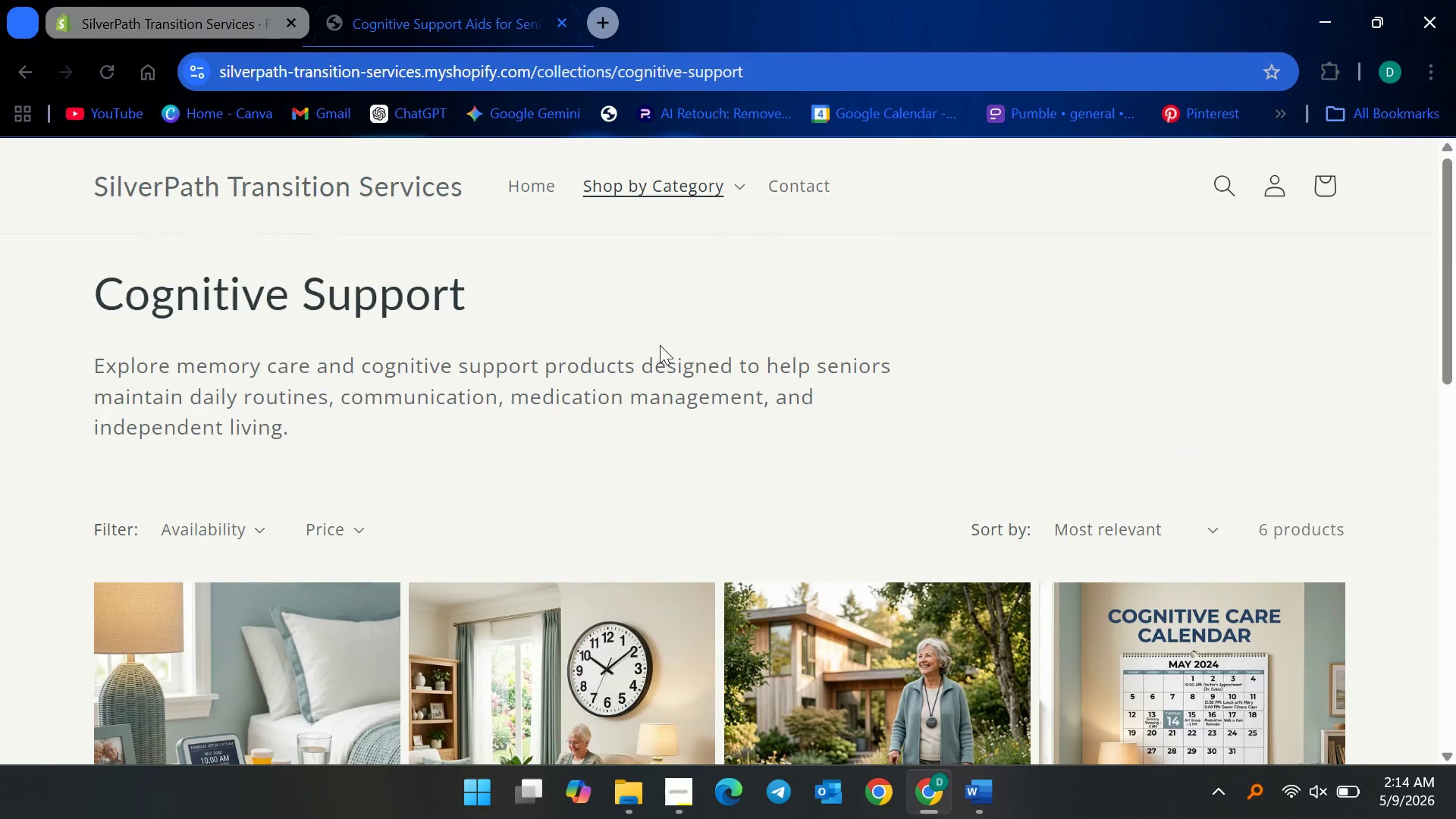 
scroll: coordinate [450, 468], scroll_direction: down, amount: 6.0
 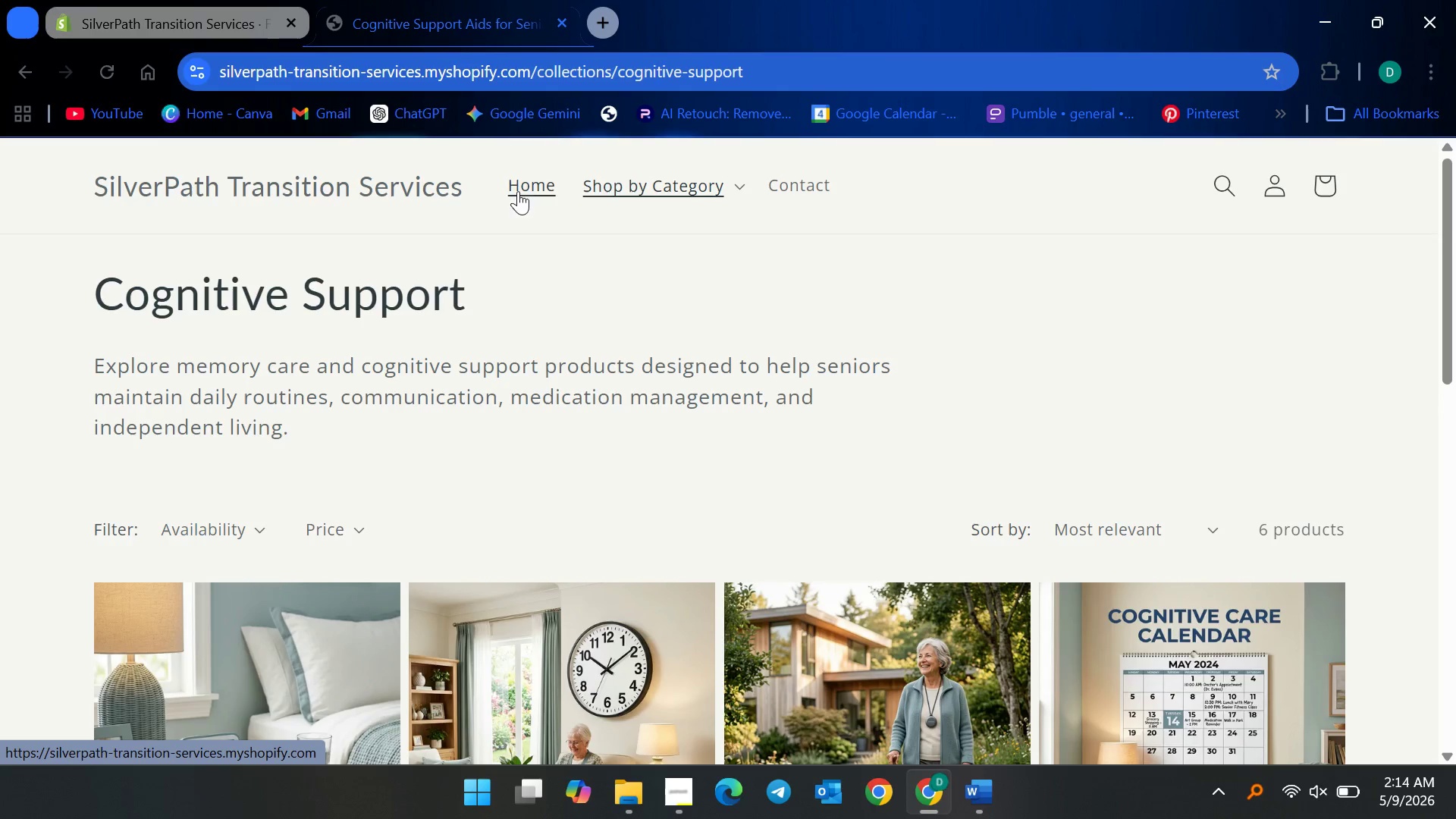 
left_click([651, 184])
 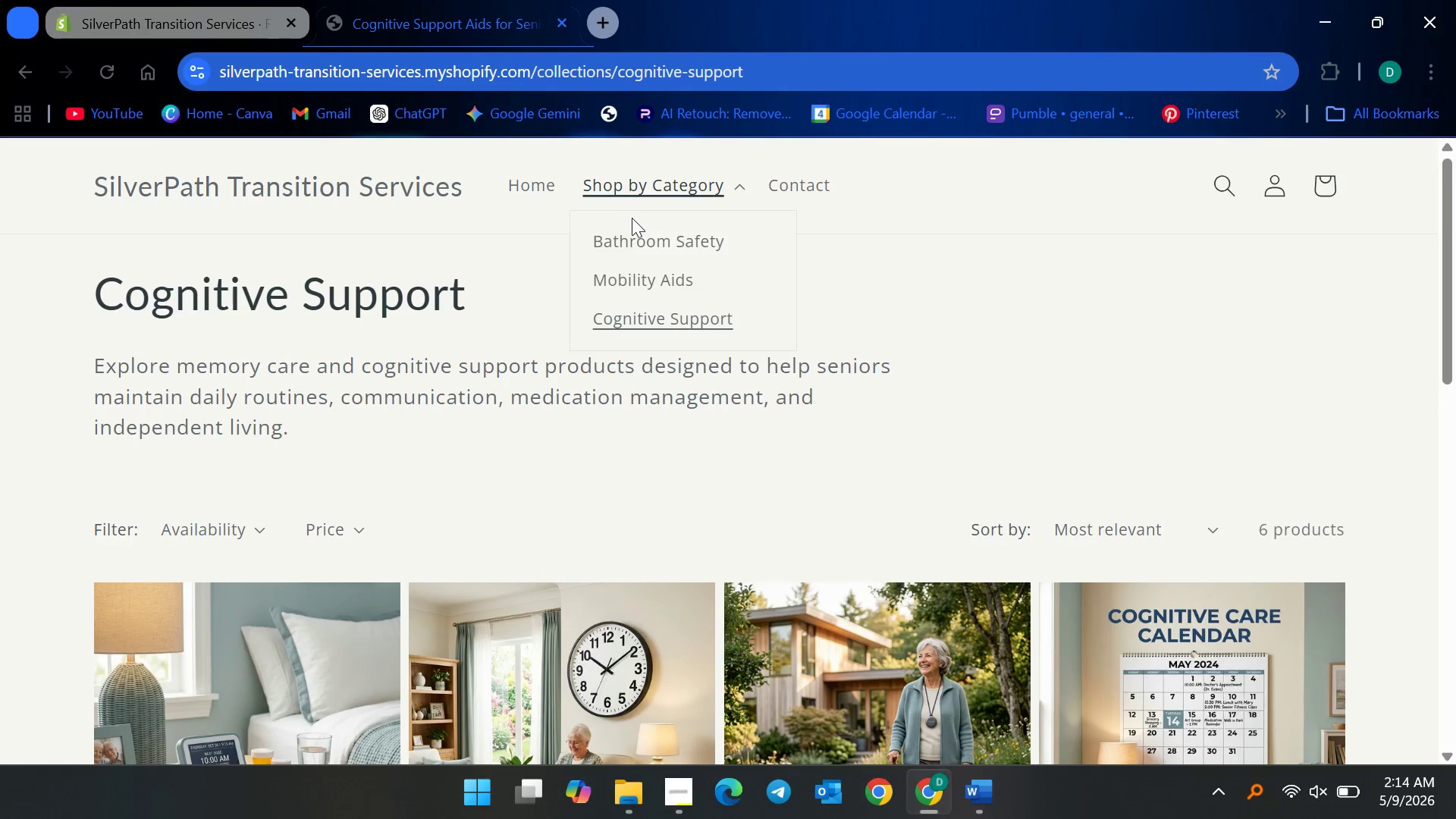 
left_click([617, 239])
 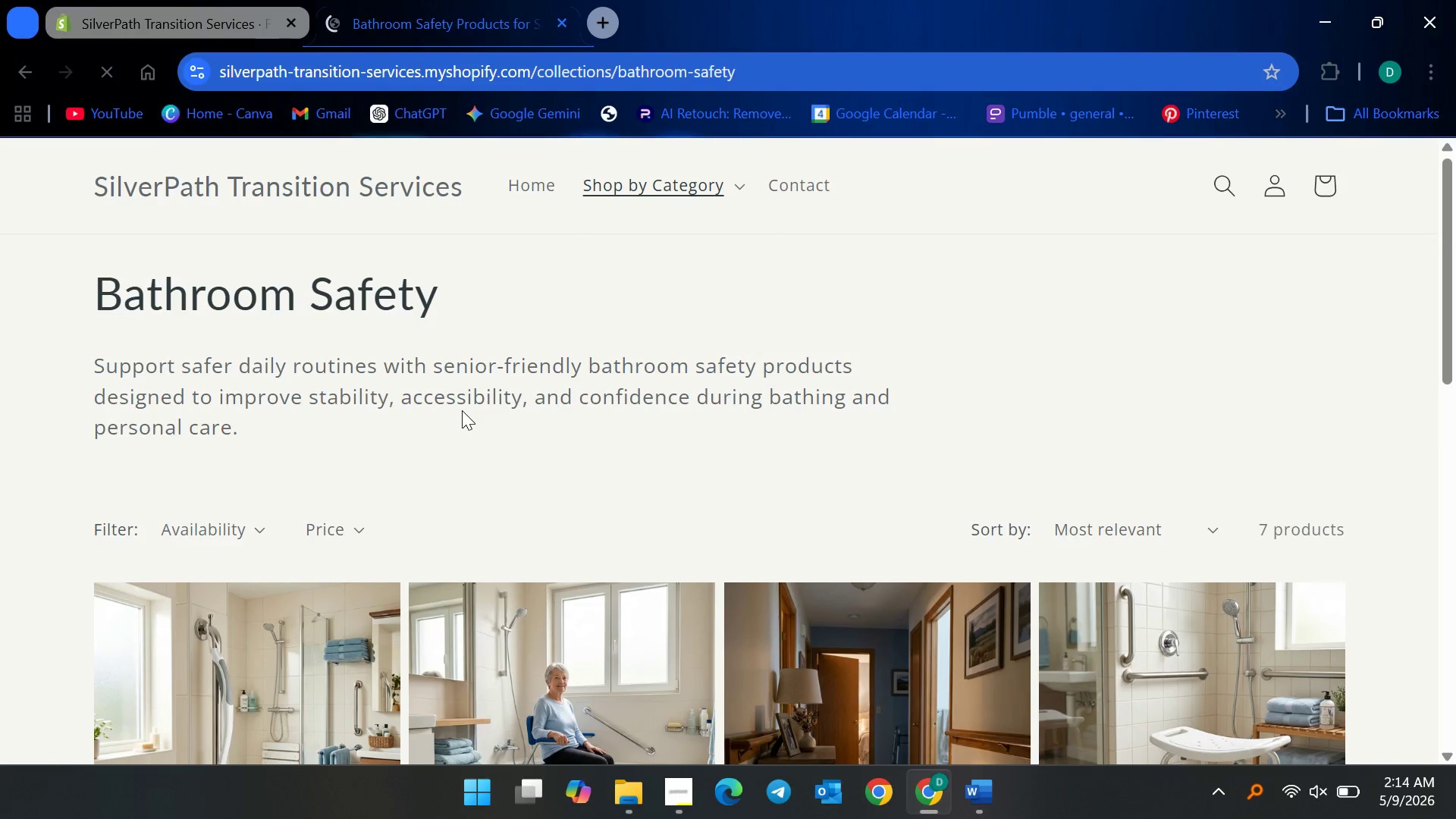 
scroll: coordinate [462, 407], scroll_direction: down, amount: 21.0
 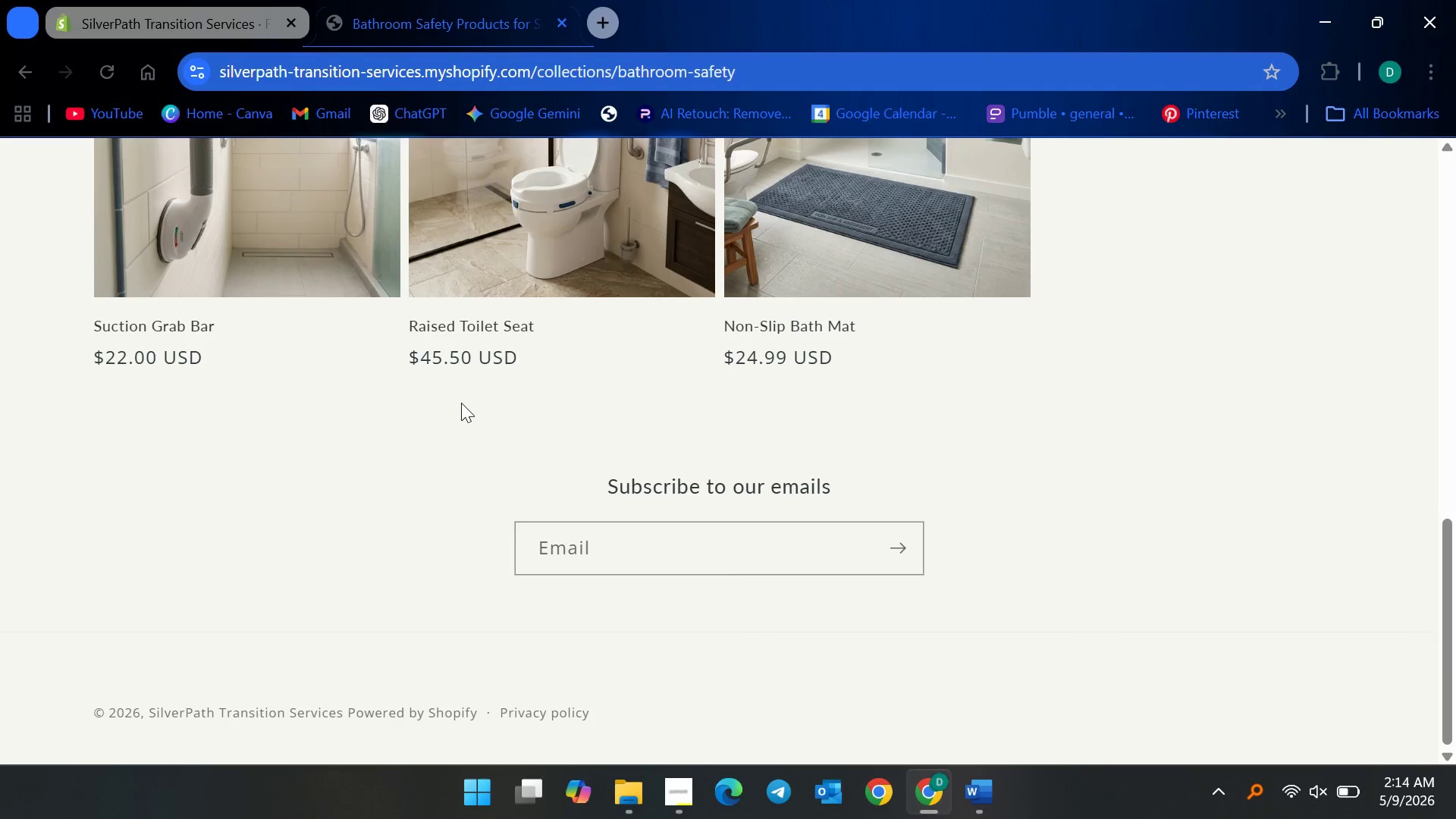 
scroll: coordinate [480, 590], scroll_direction: up, amount: 18.0